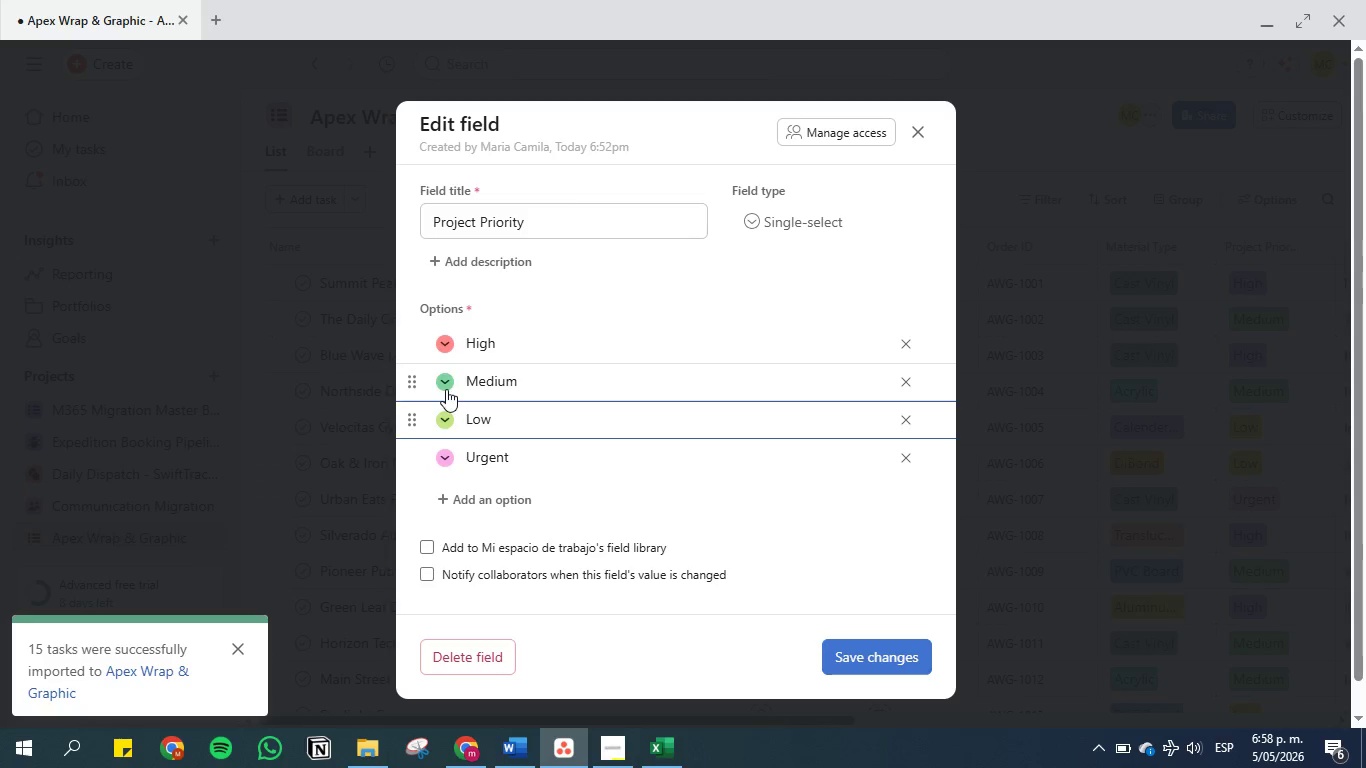 
left_click([446, 381])
 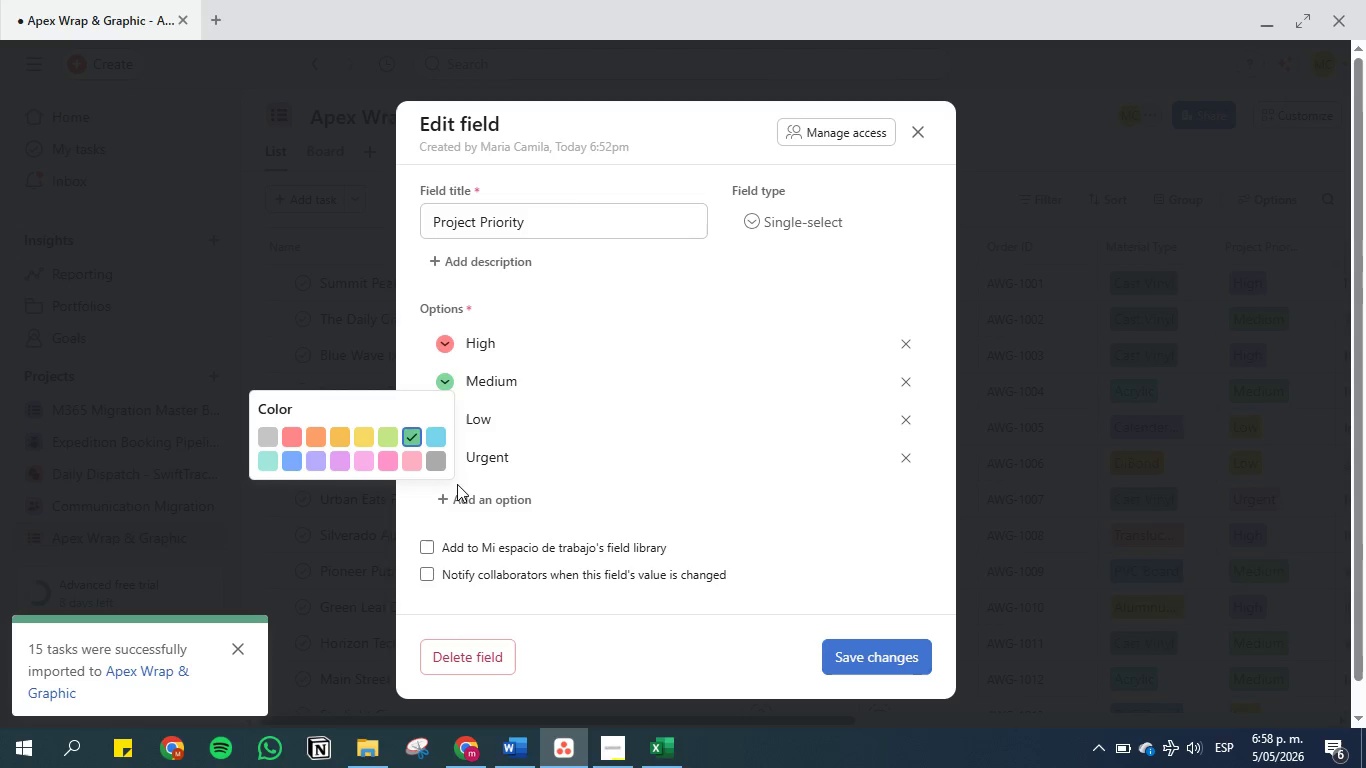 
left_click([476, 470])
 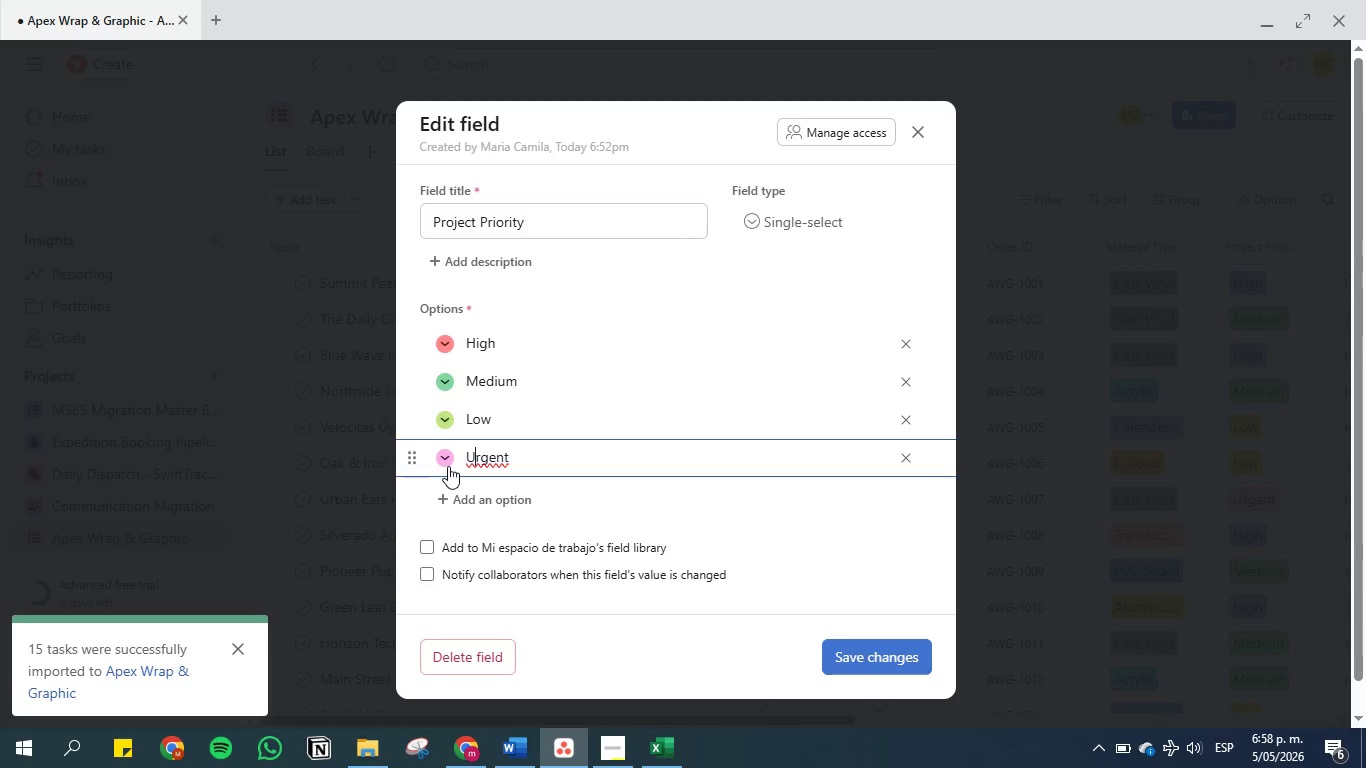 
left_click([442, 466])
 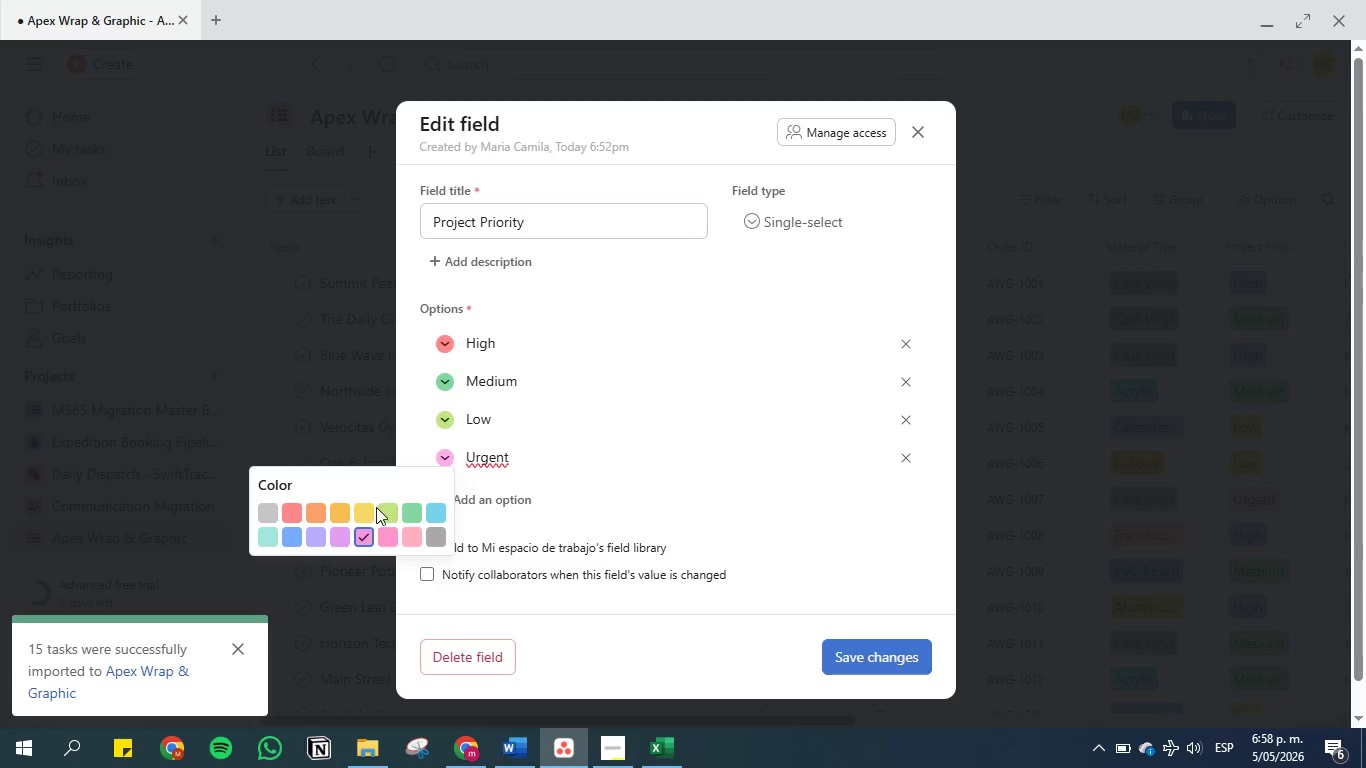 
left_click([366, 507])
 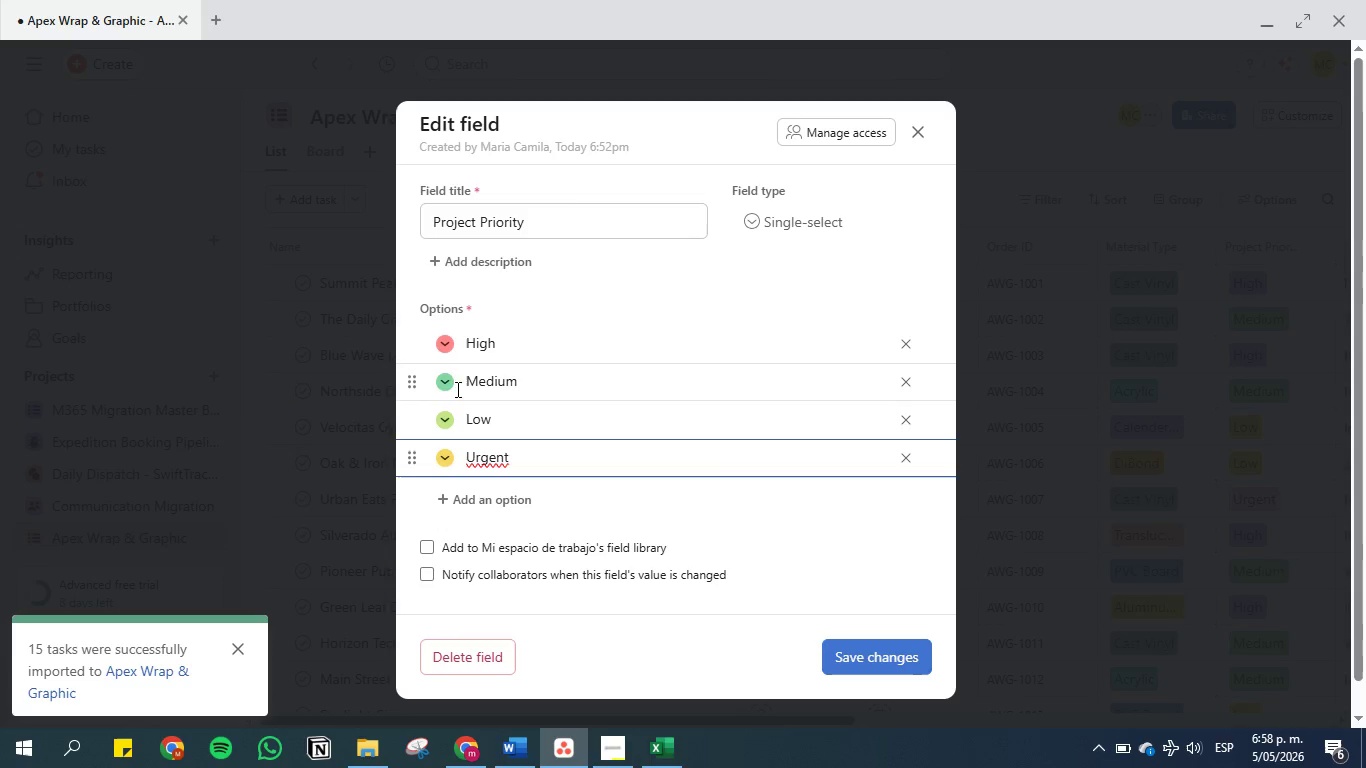 
mouse_move([484, 386])
 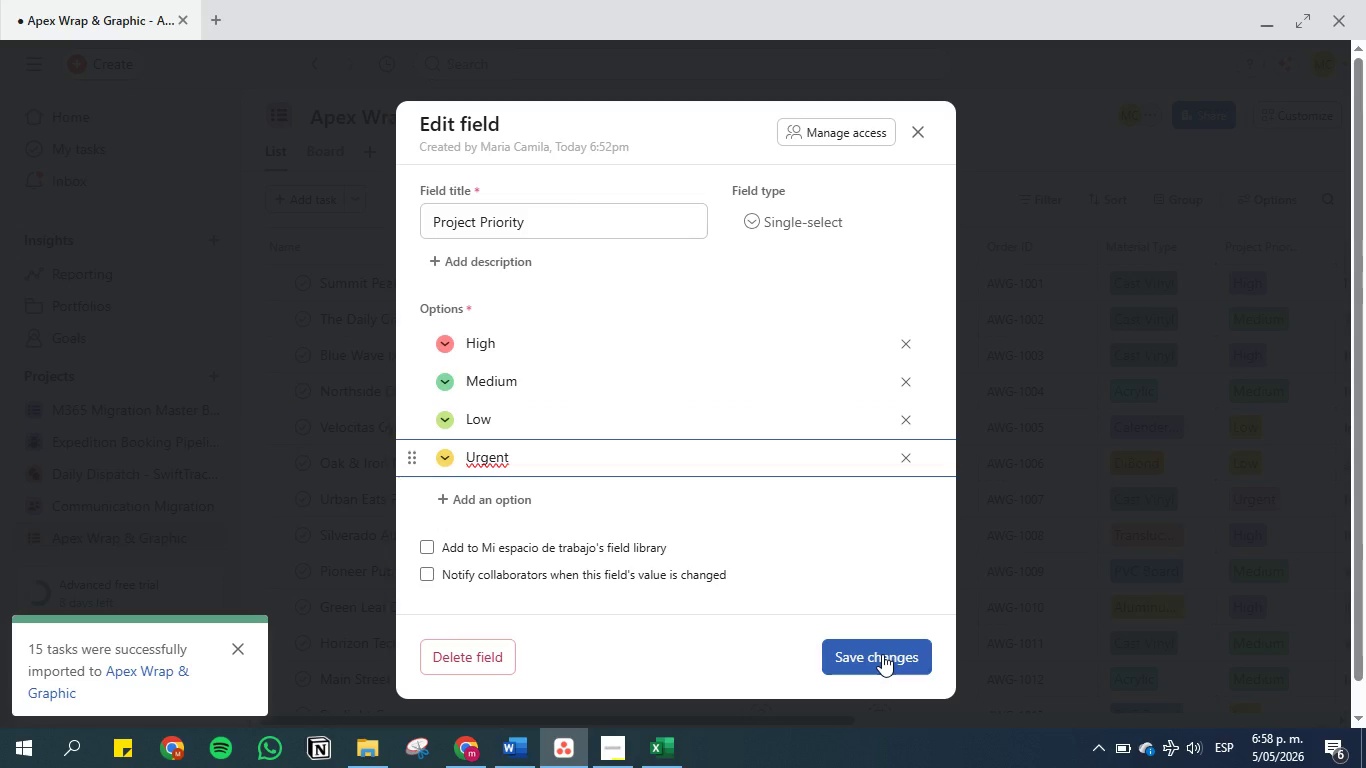 
left_click([882, 654])
 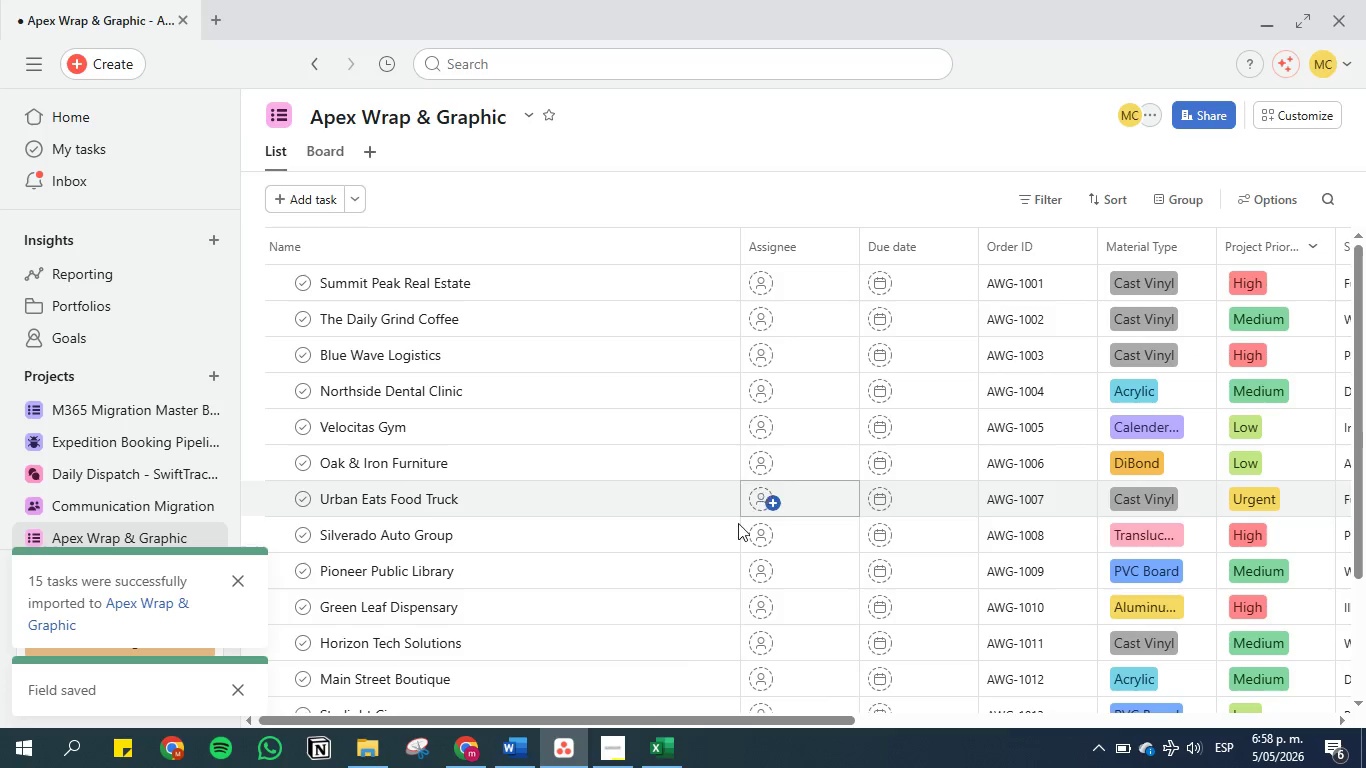 
left_click([523, 742])
 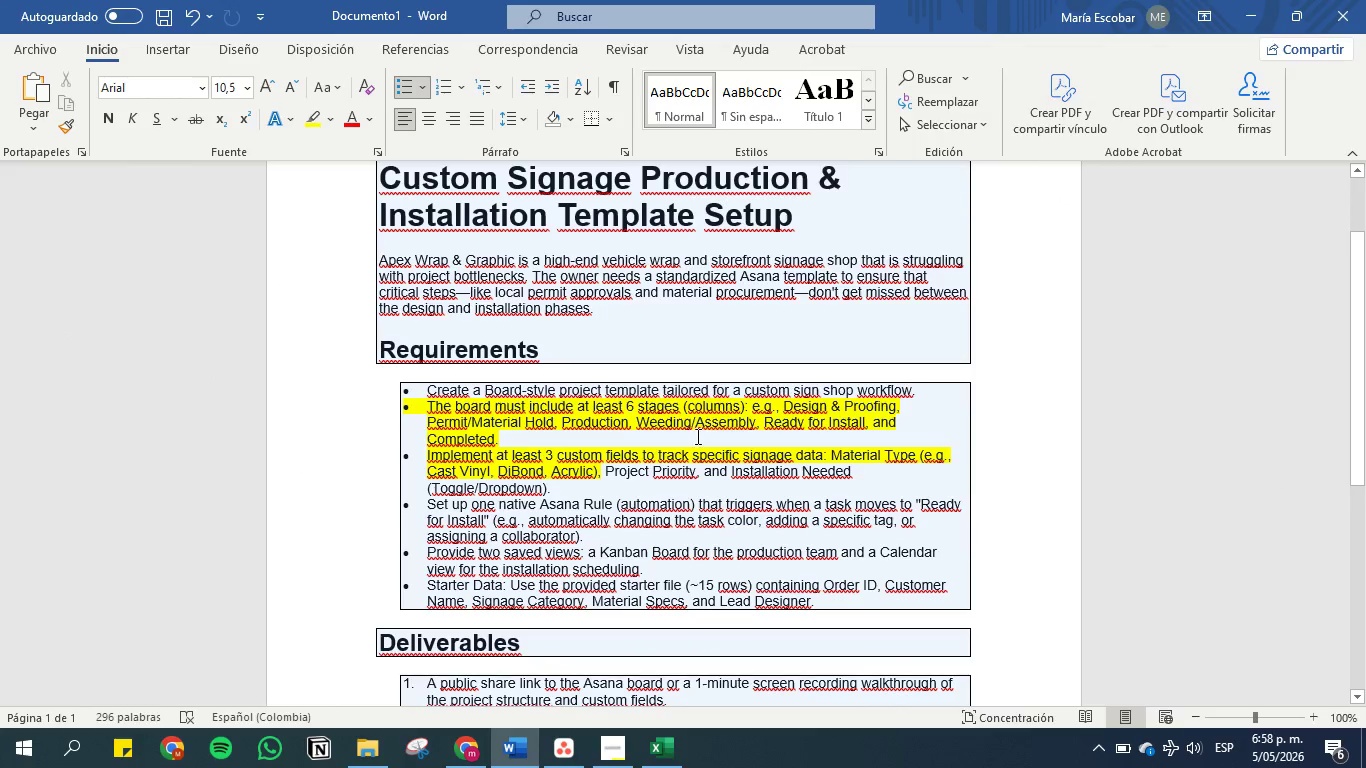 
left_click([685, 453])
 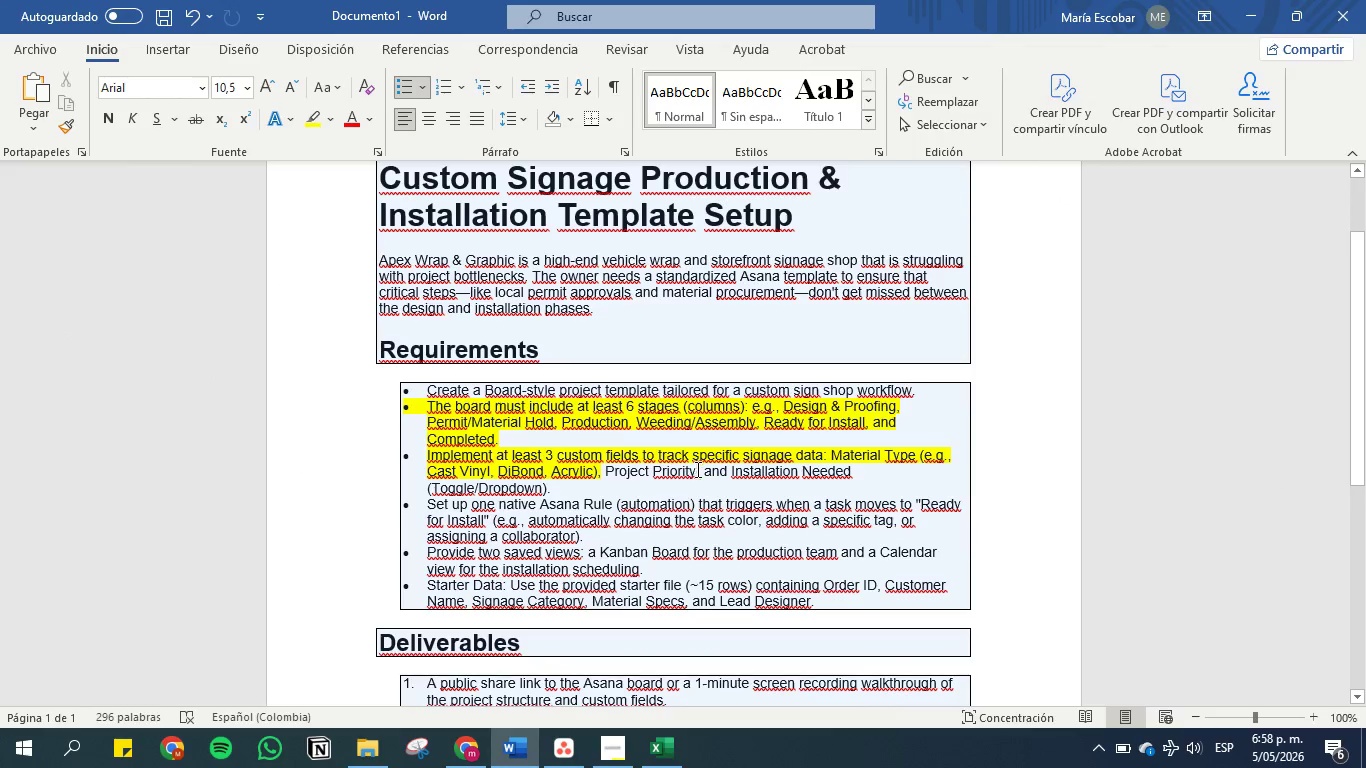 
left_click_drag(start_coordinate=[699, 472], to_coordinate=[580, 472])
 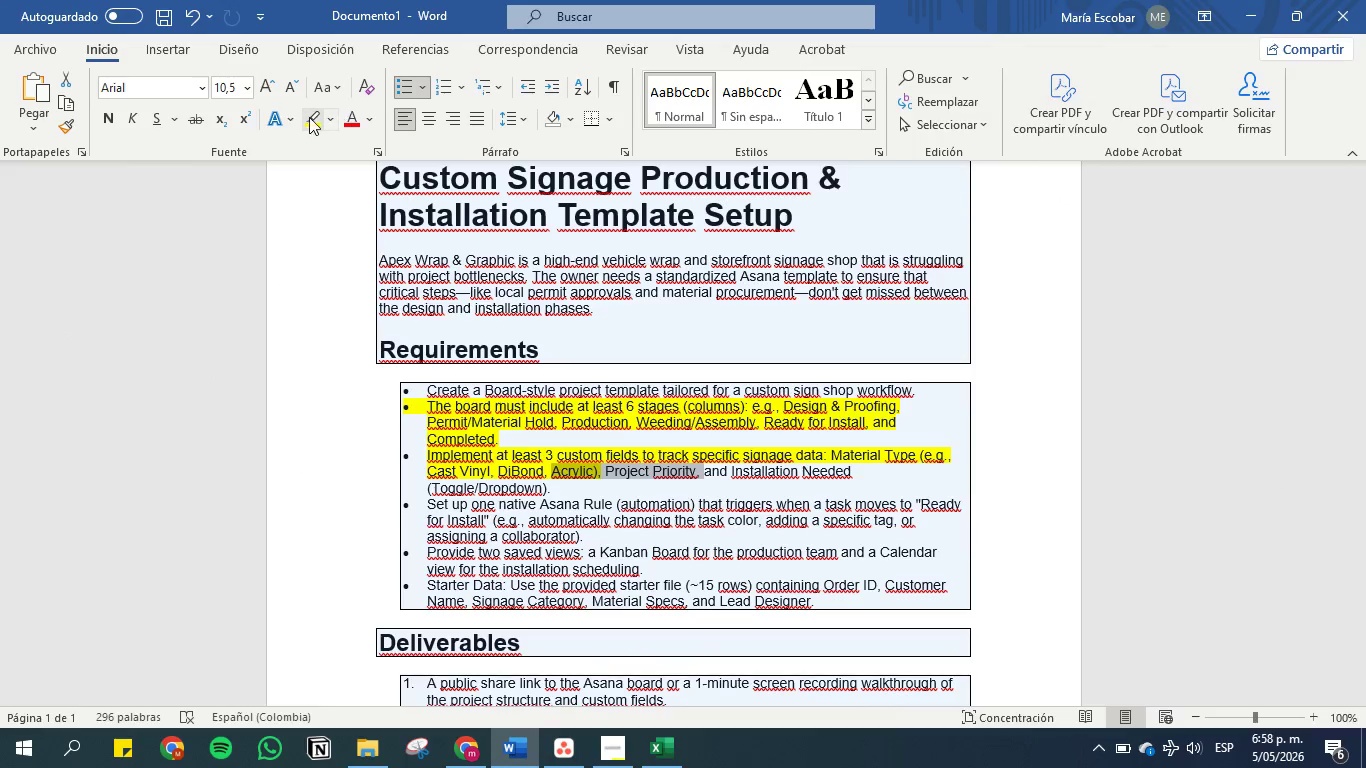 
left_click([307, 117])
 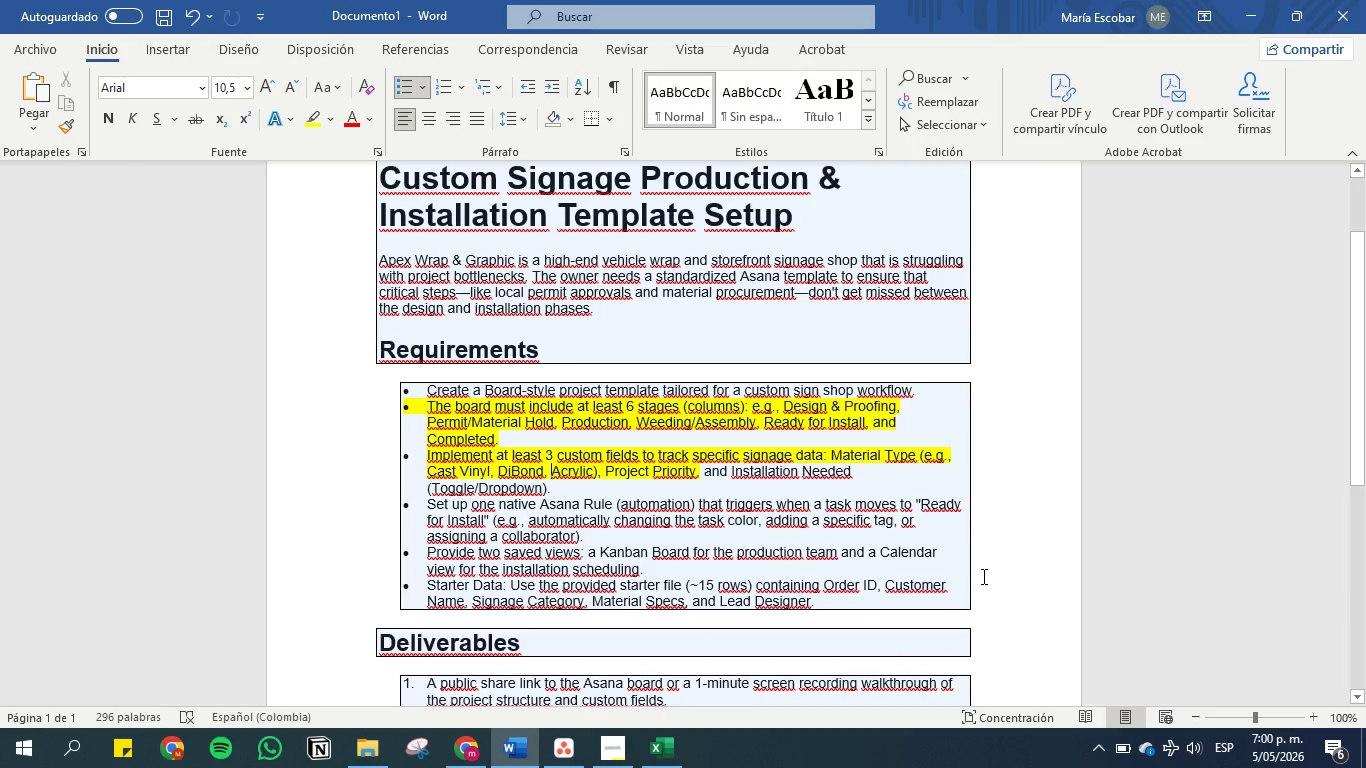 
wait(139.5)
 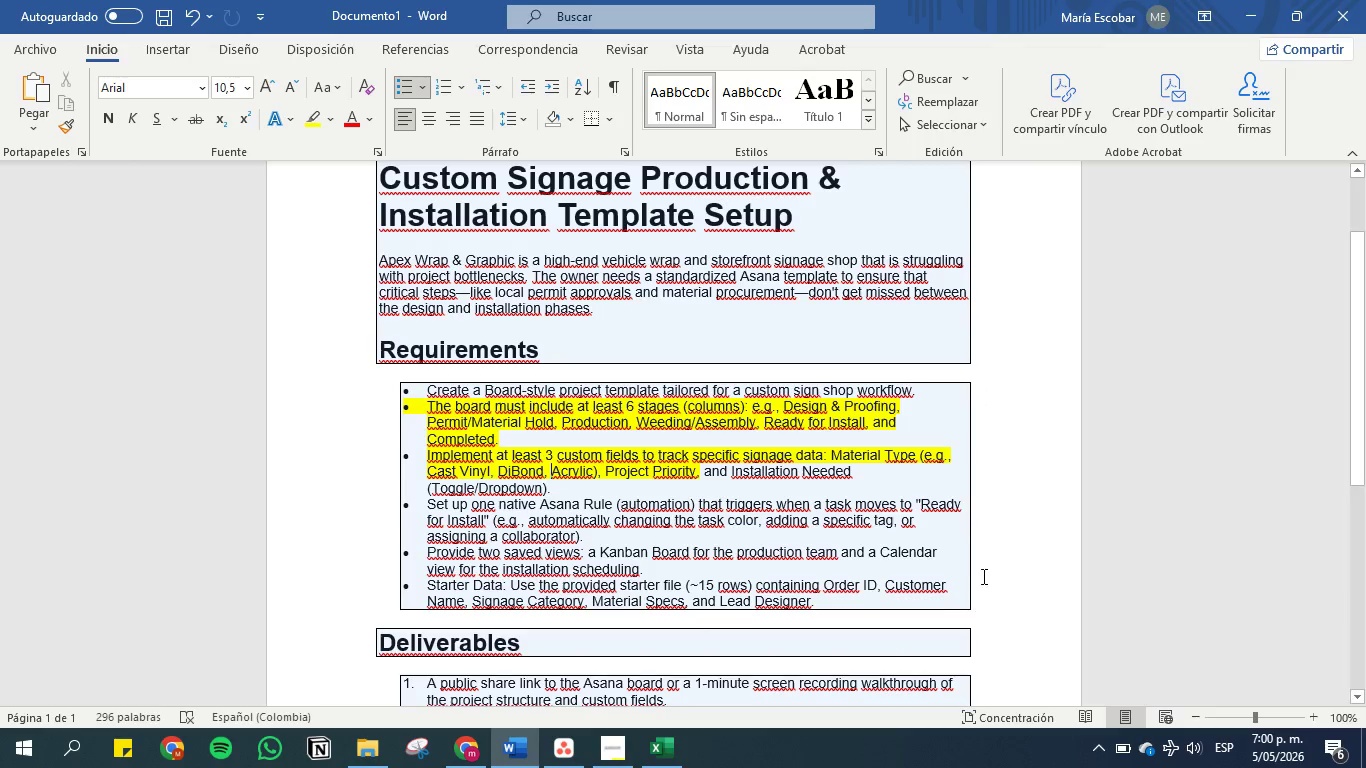 
scroll: coordinate [579, 487], scroll_direction: down, amount: 1.0
 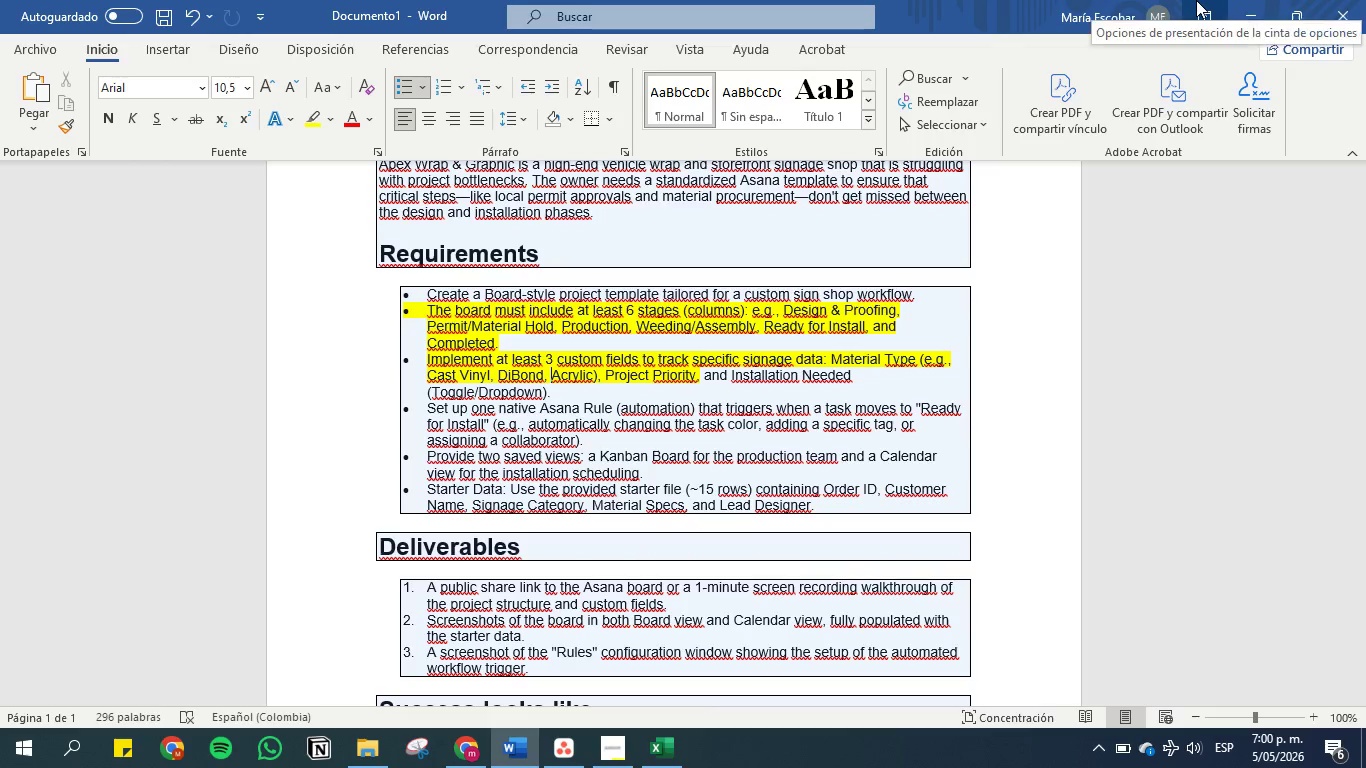 
left_click([1248, 15])
 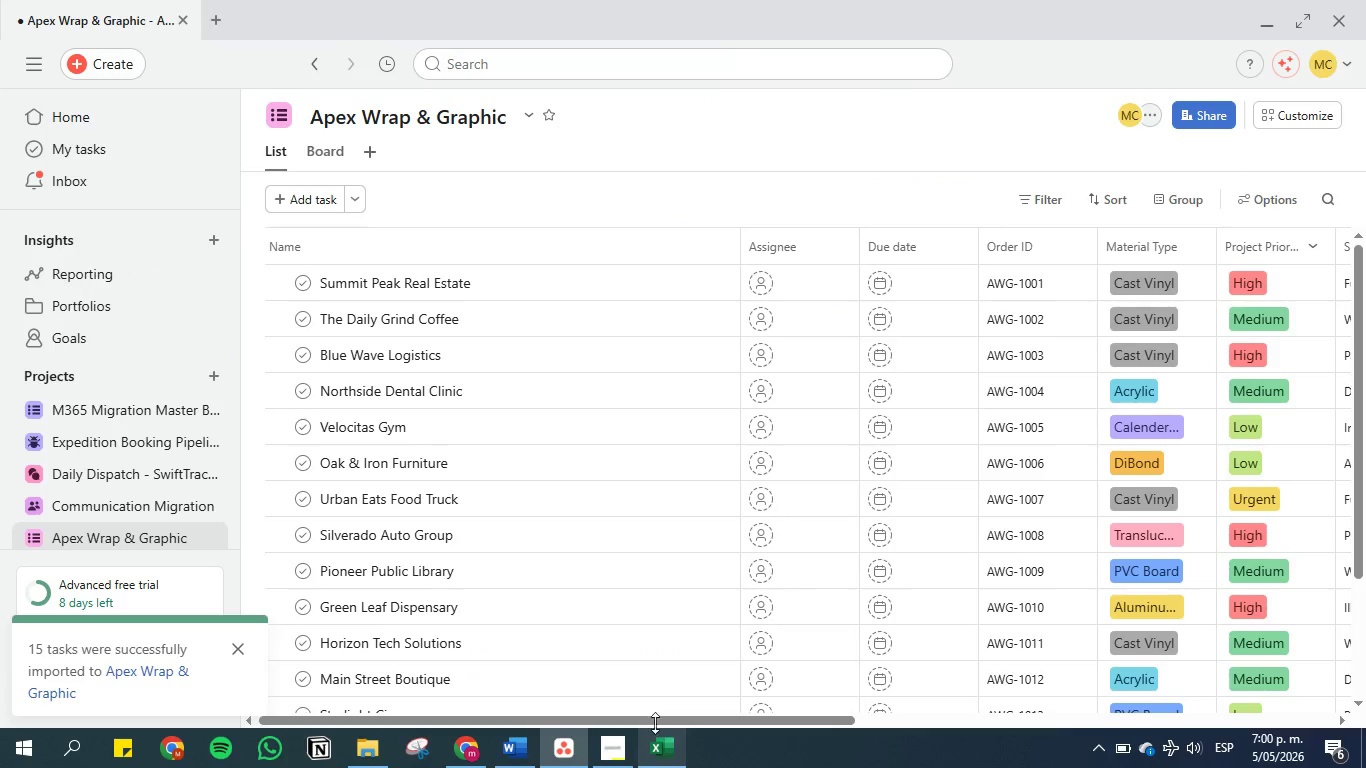 
left_click_drag(start_coordinate=[663, 718], to_coordinate=[981, 710])
 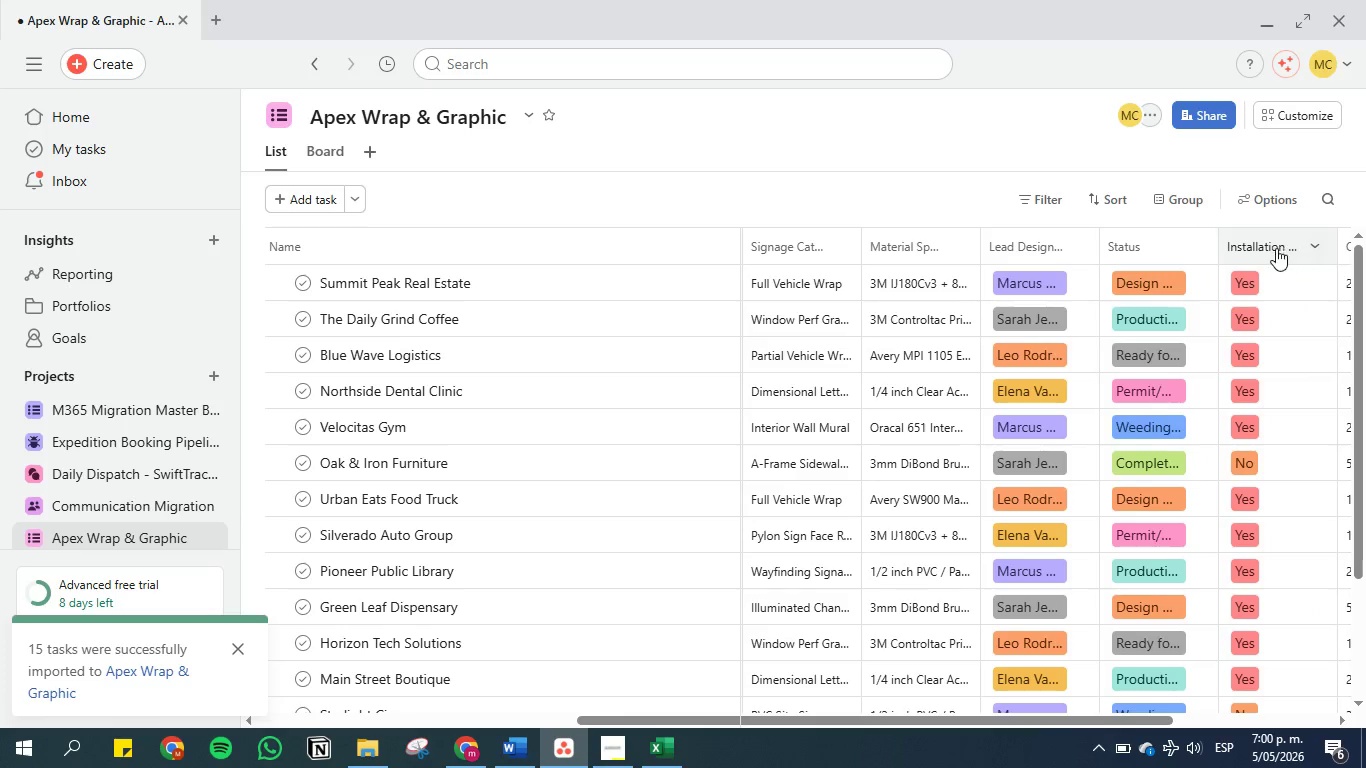 
left_click_drag(start_coordinate=[1260, 244], to_coordinate=[850, 246])
 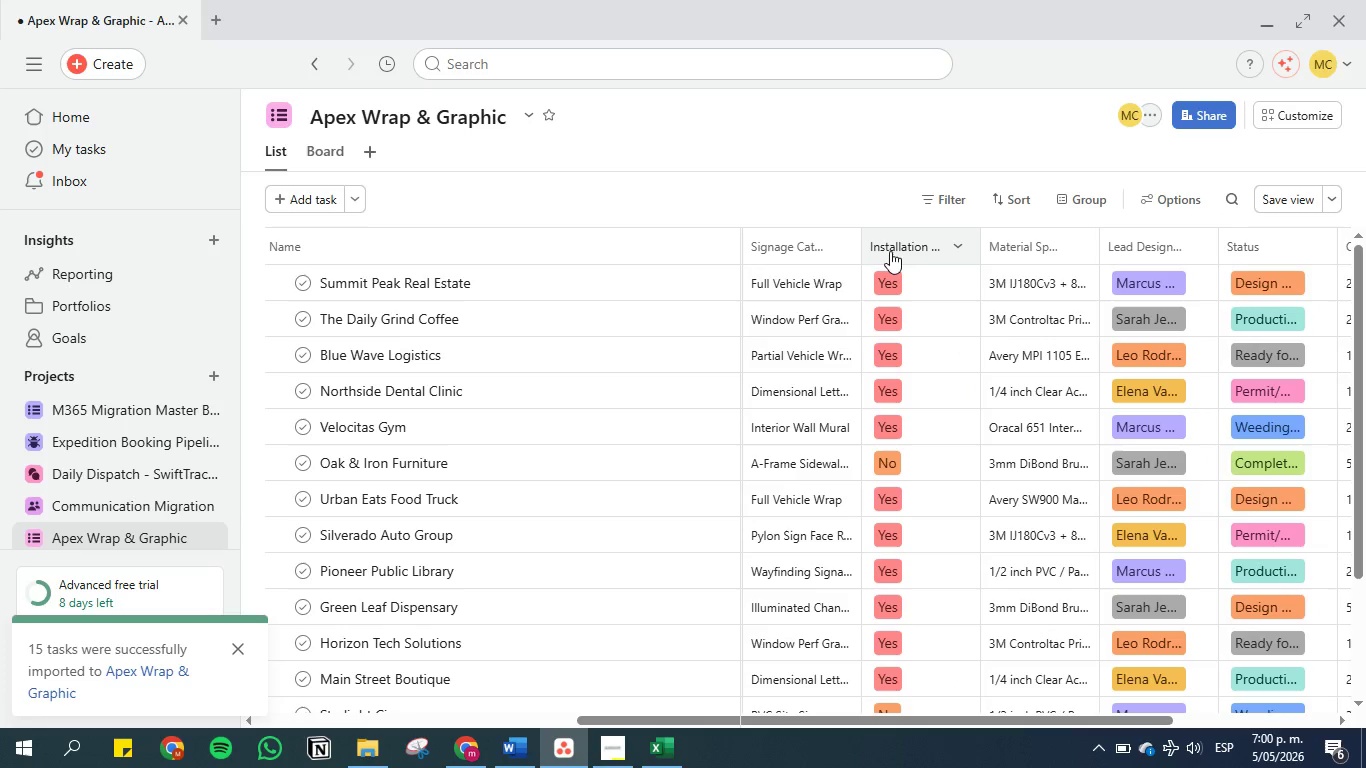 
left_click_drag(start_coordinate=[889, 252], to_coordinate=[745, 256])
 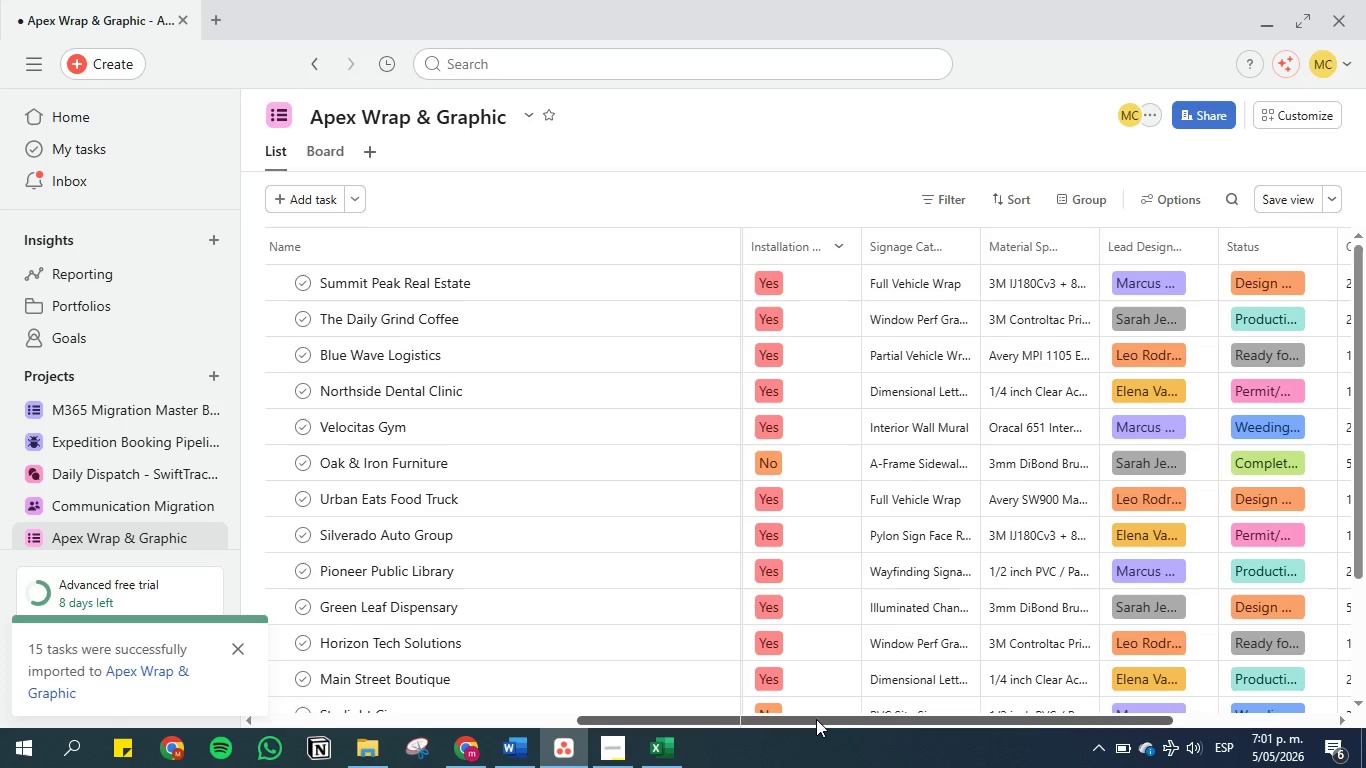 
left_click_drag(start_coordinate=[816, 717], to_coordinate=[771, 710])
 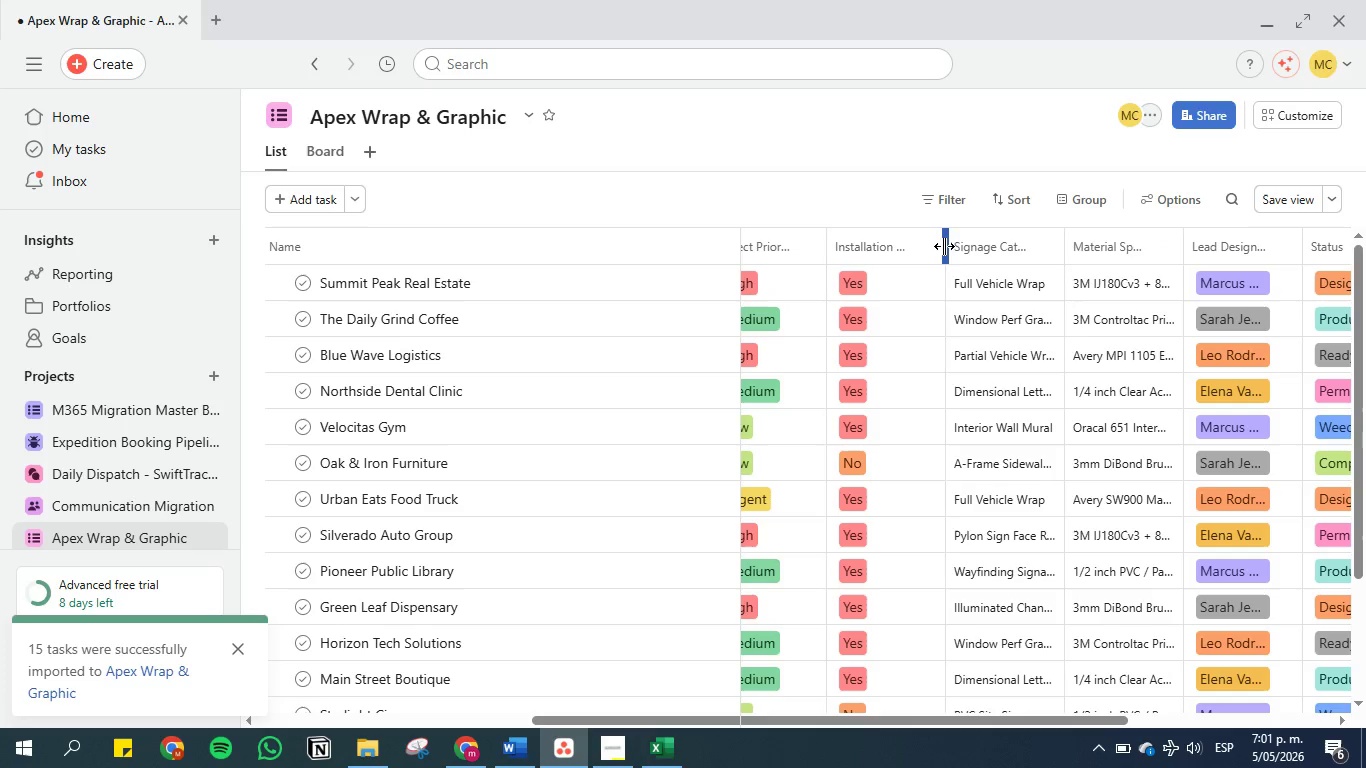 
left_click_drag(start_coordinate=[943, 246], to_coordinate=[990, 244])
 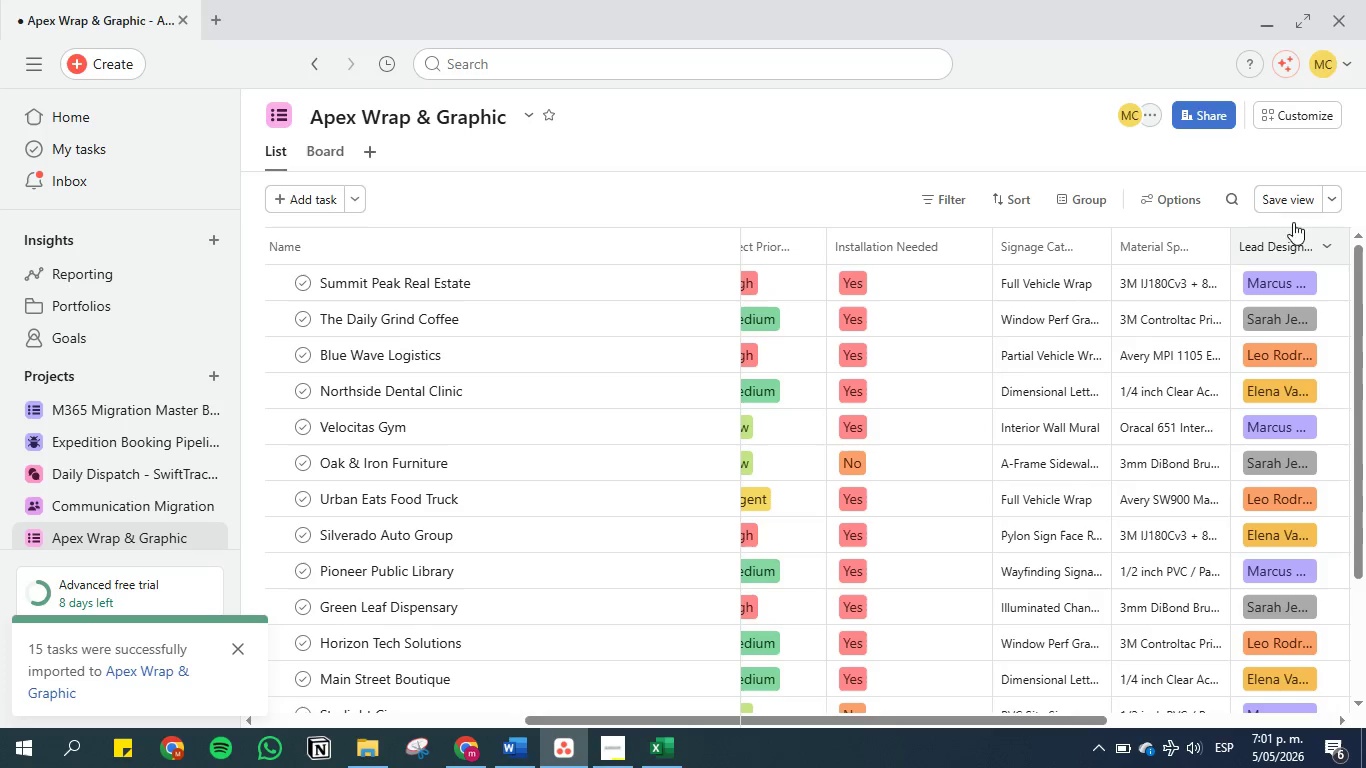 
left_click([1278, 196])
 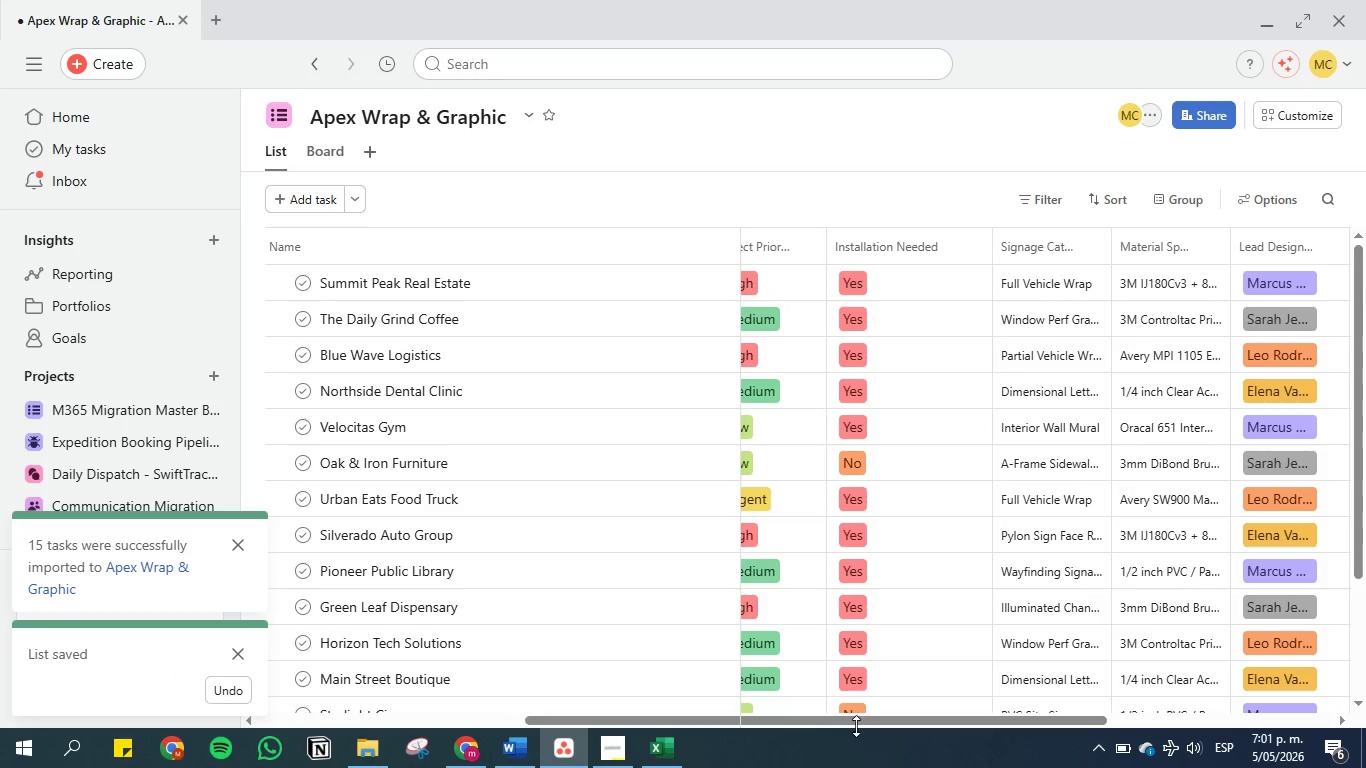 
left_click_drag(start_coordinate=[858, 718], to_coordinate=[572, 723])
 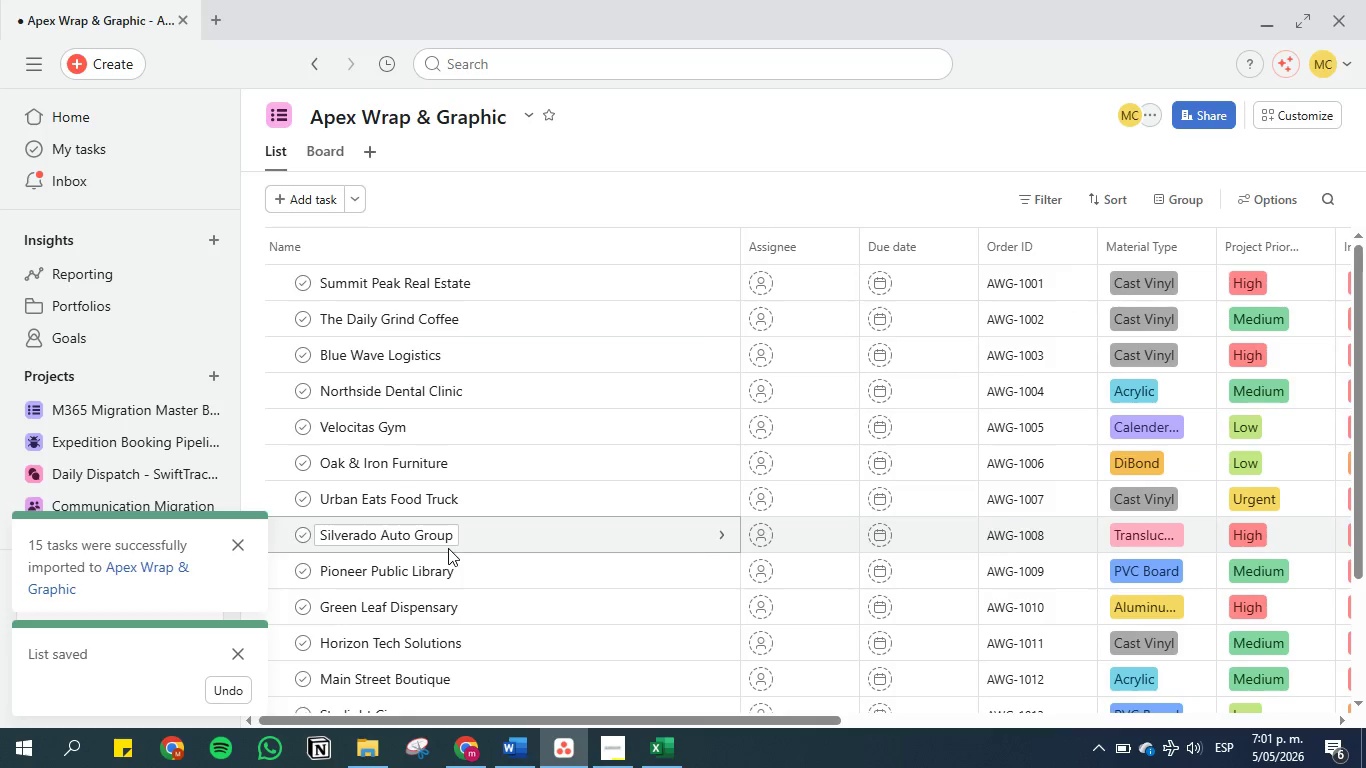 
scroll: coordinate [448, 548], scroll_direction: down, amount: 1.0
 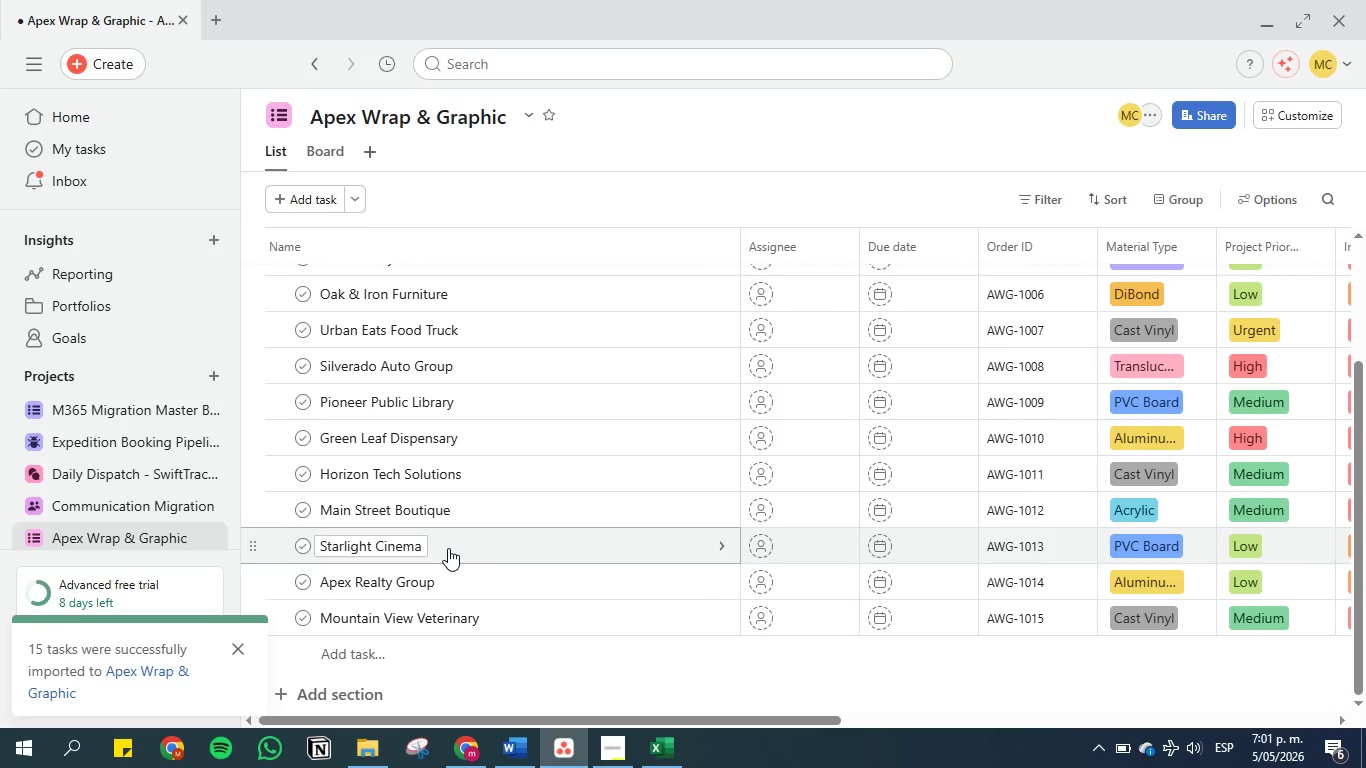 
scroll: coordinate [448, 548], scroll_direction: up, amount: 6.0
 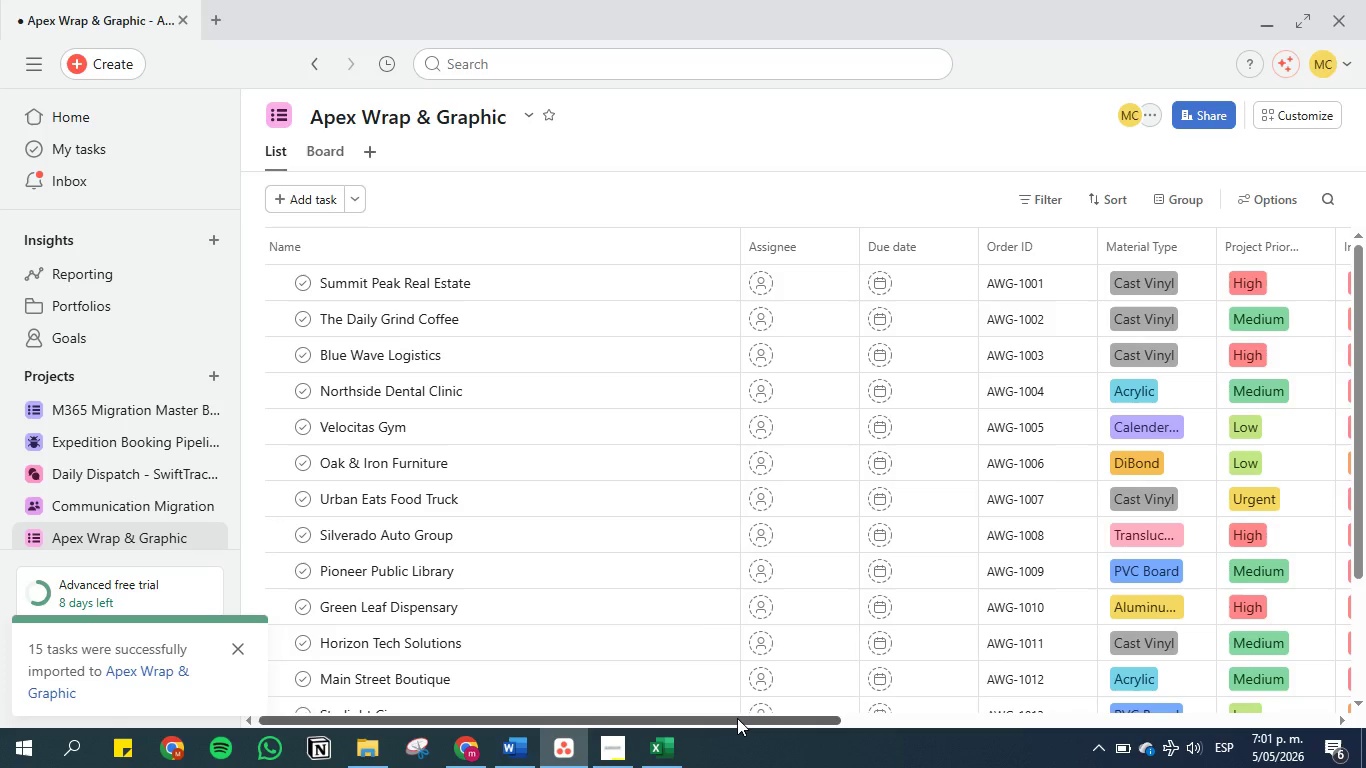 
left_click_drag(start_coordinate=[737, 716], to_coordinate=[879, 733])
 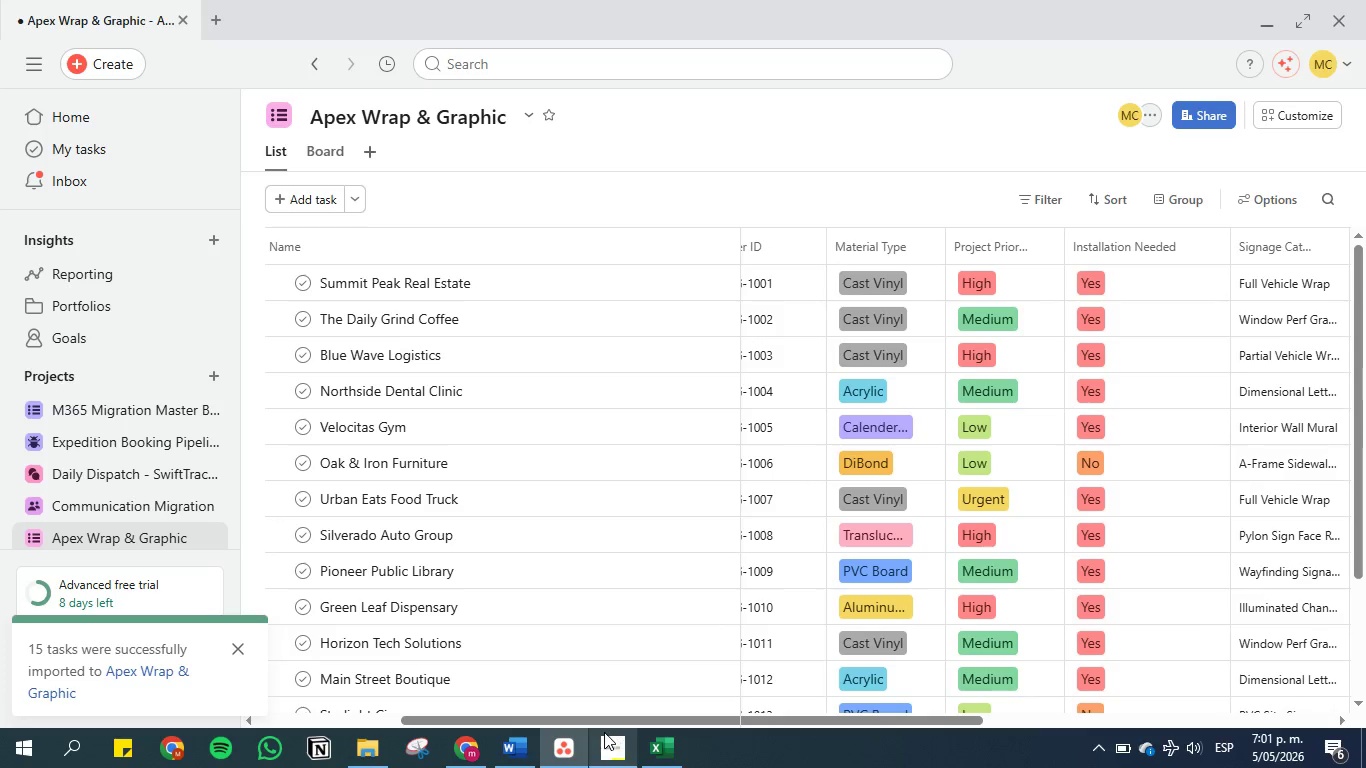 
left_click([526, 734])
 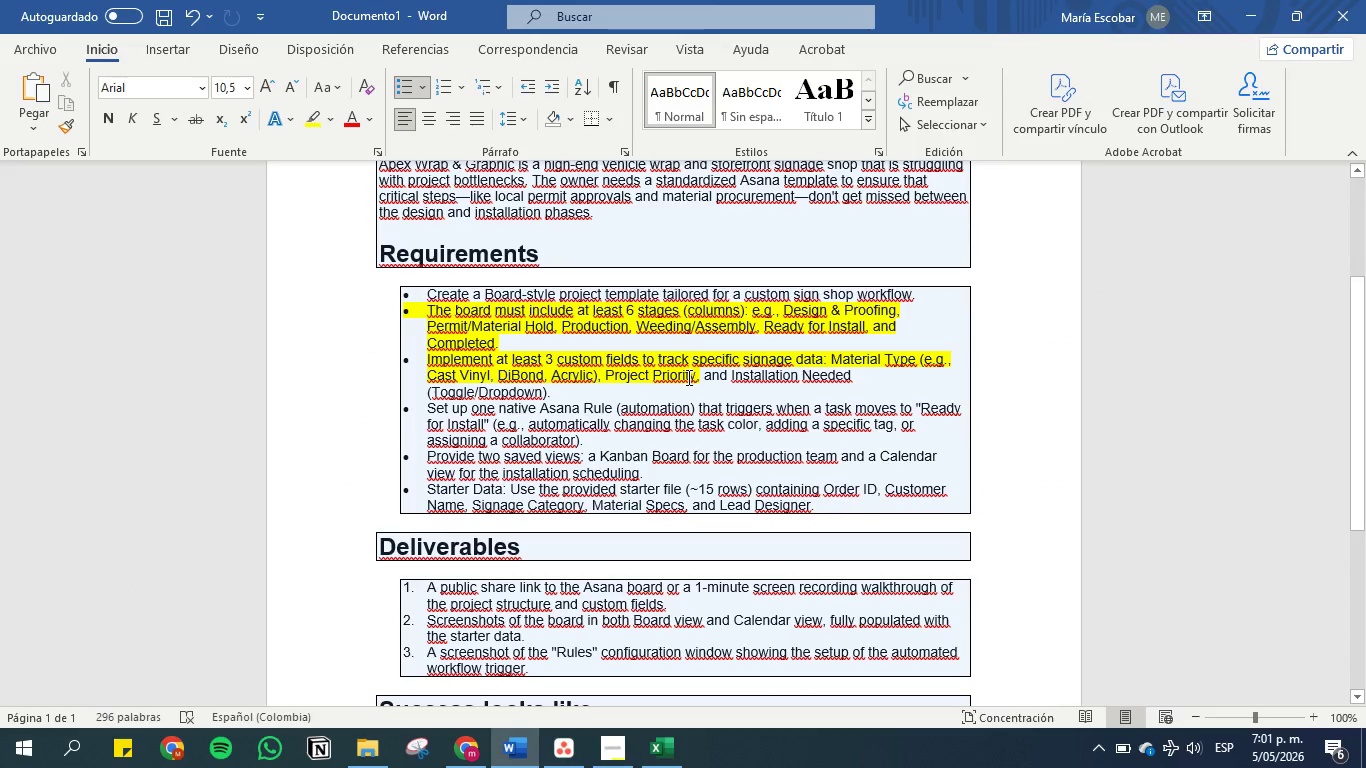 
left_click_drag(start_coordinate=[569, 397], to_coordinate=[400, 369])
 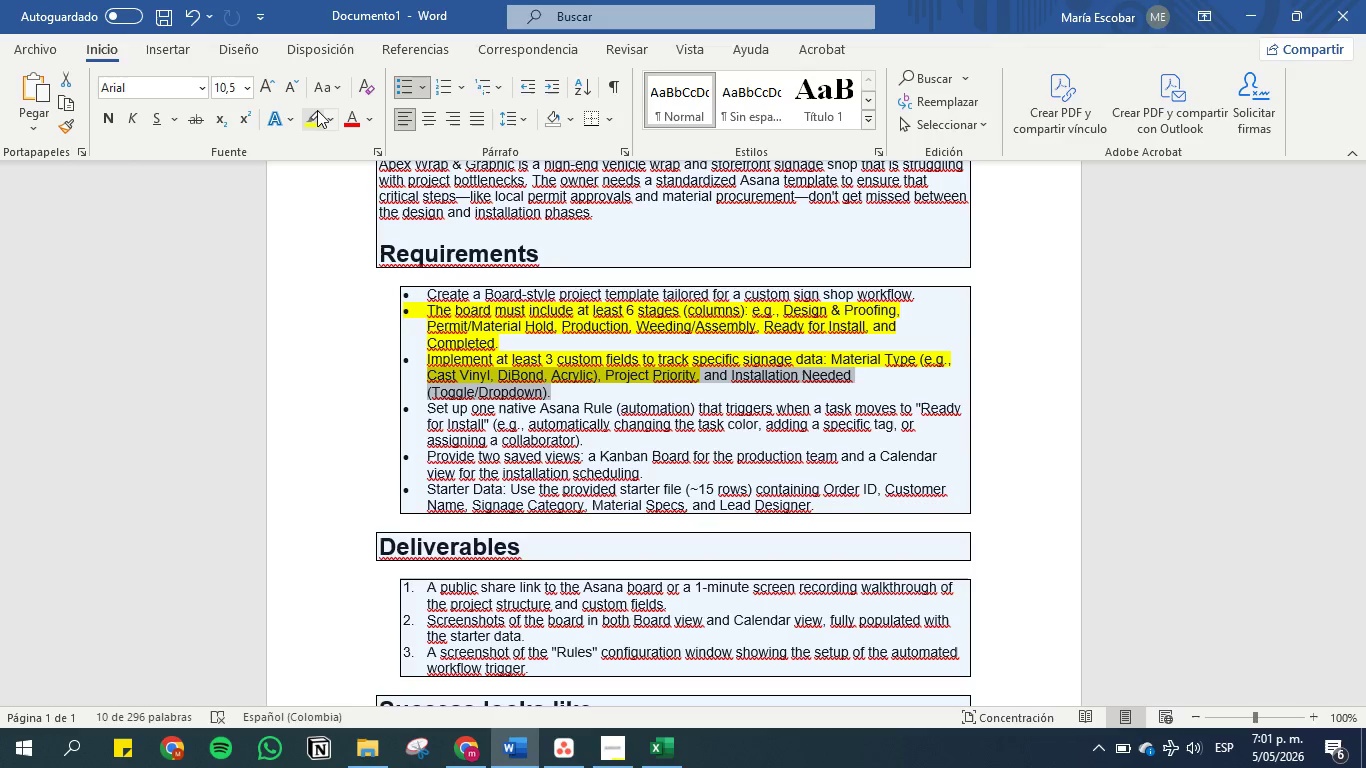 
left_click([317, 110])
 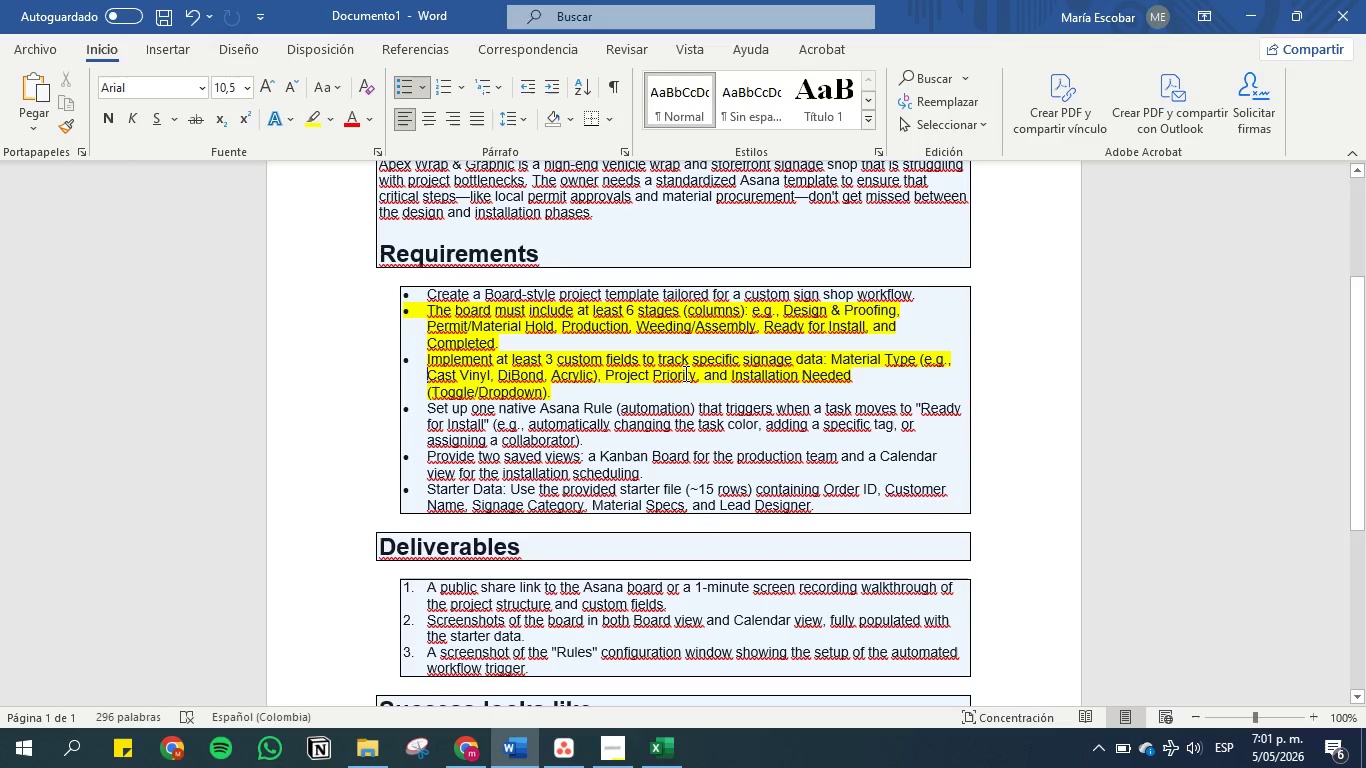 
scroll: coordinate [661, 372], scroll_direction: down, amount: 1.0
 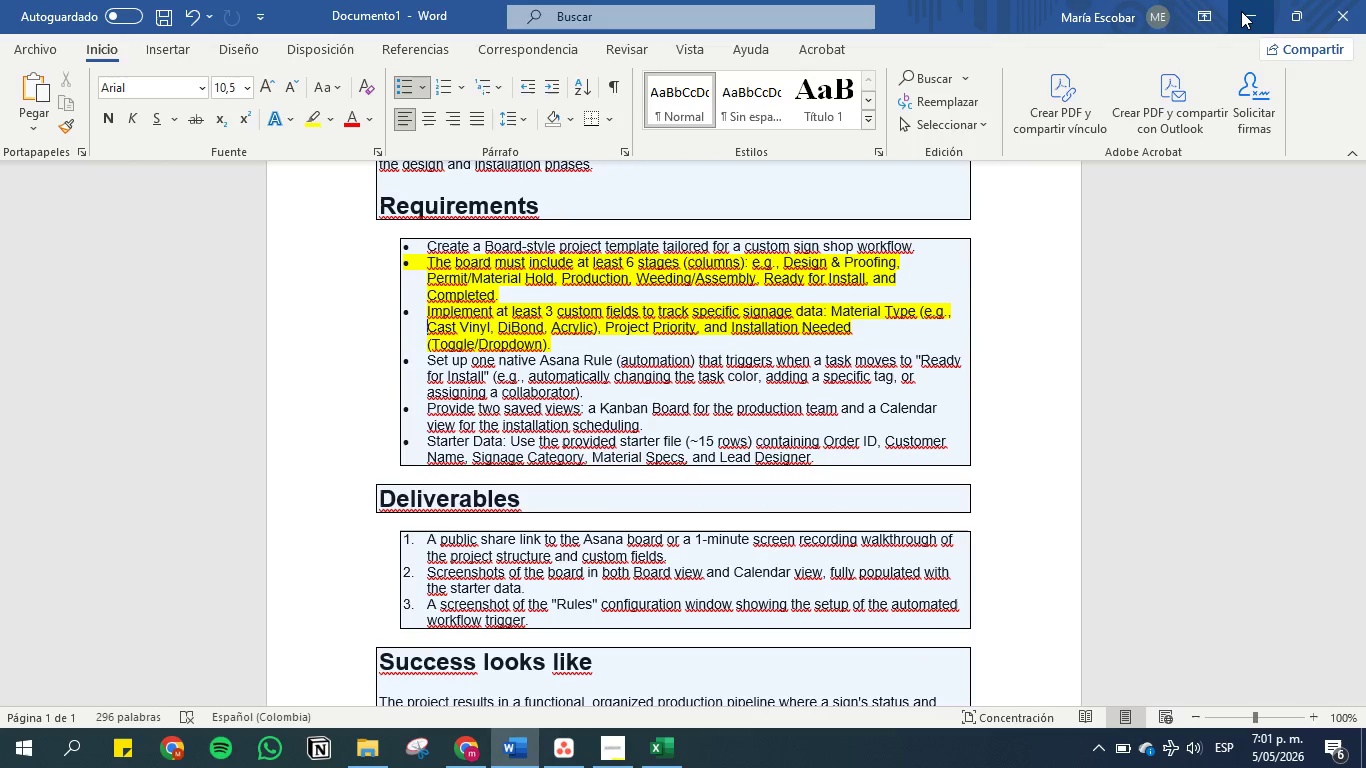 
left_click([1241, 11])
 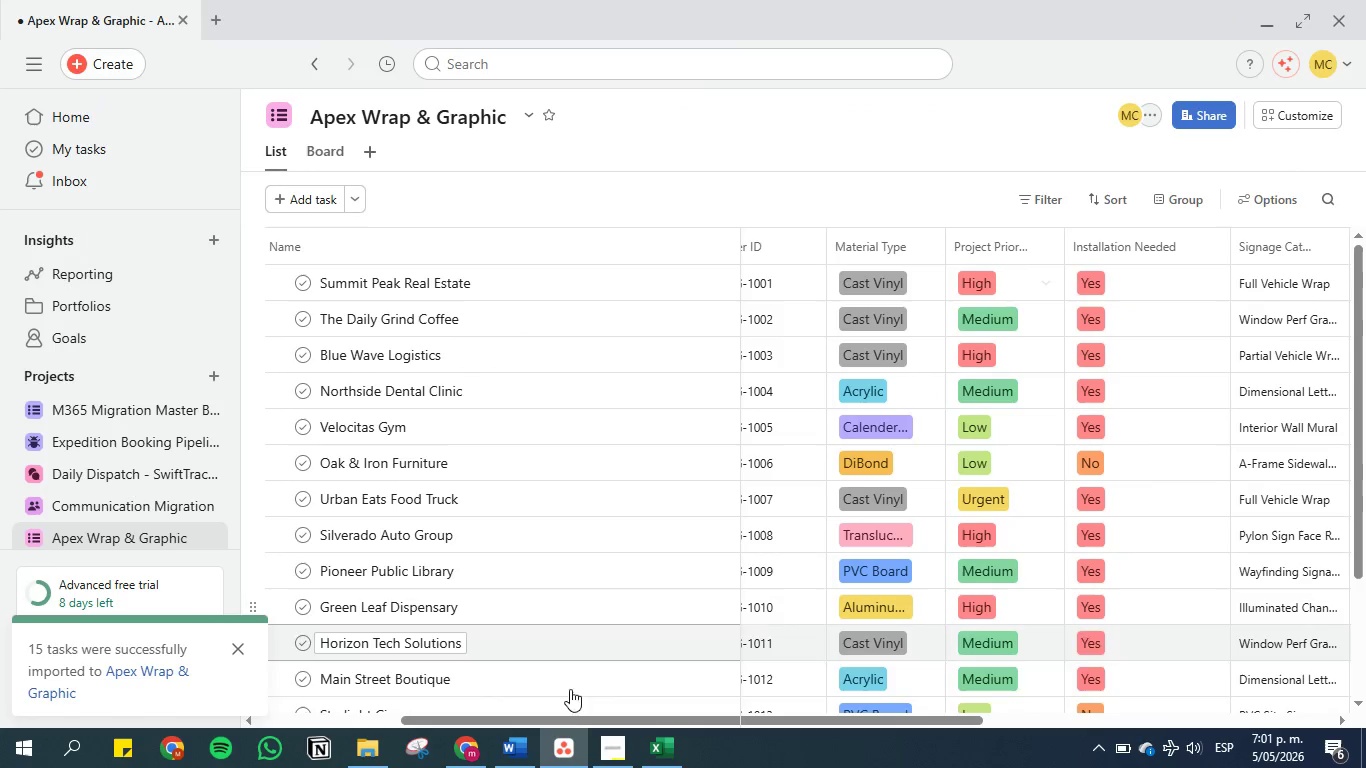 
left_click([513, 745])
 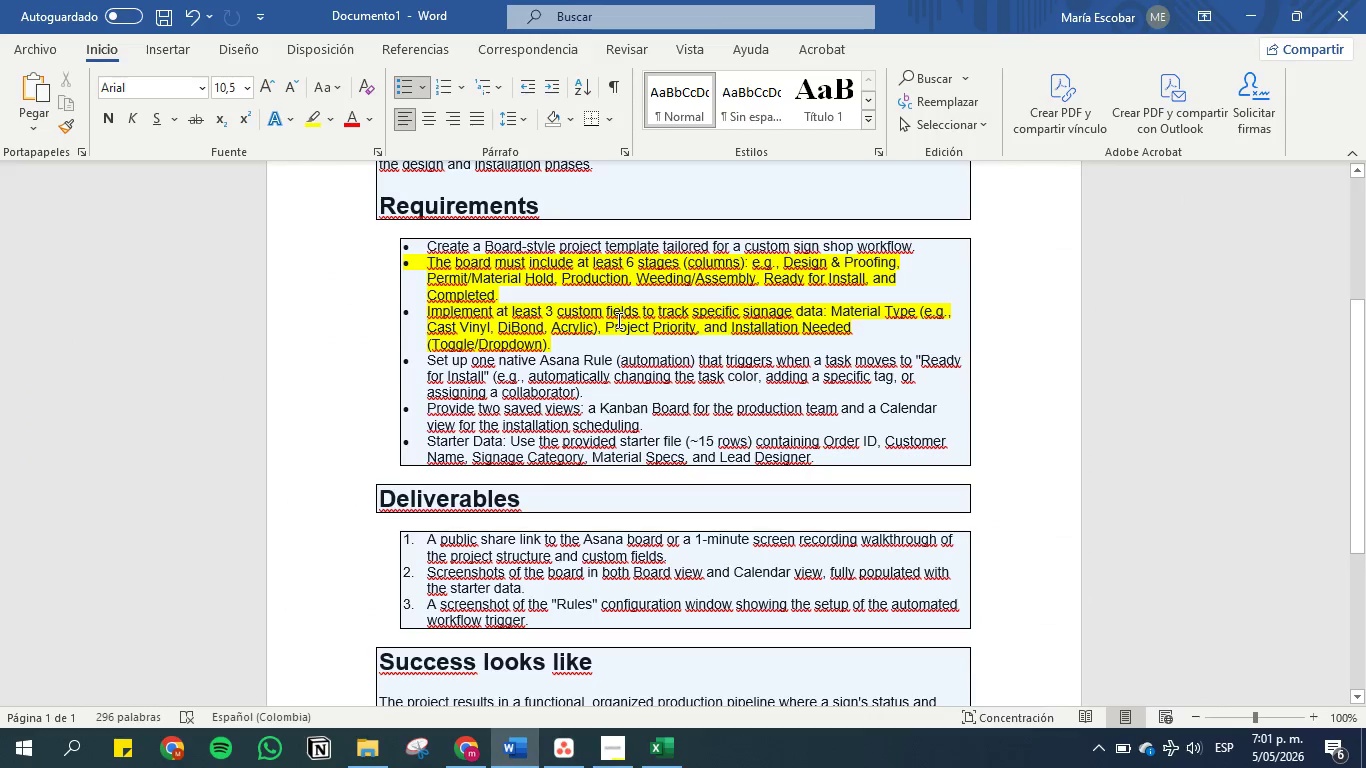 
left_click([609, 329])
 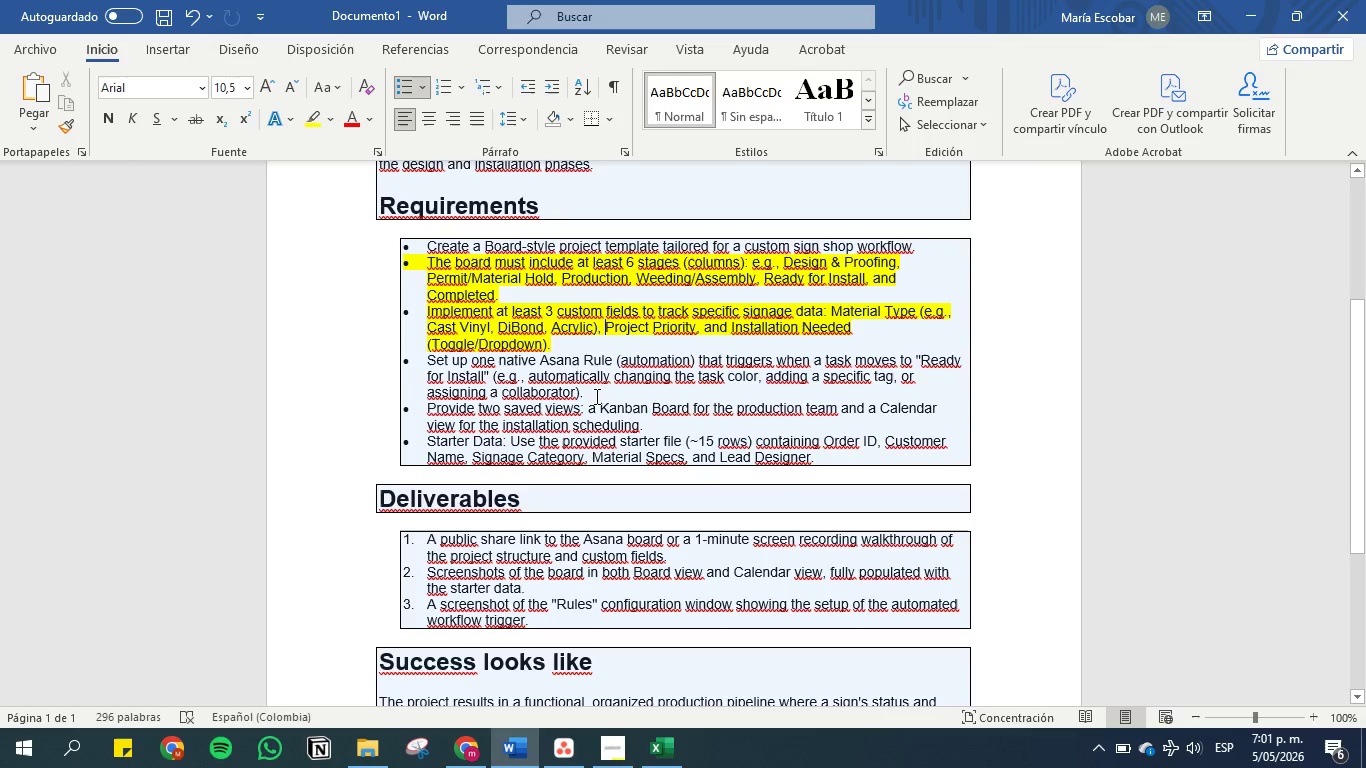 
scroll: coordinate [594, 390], scroll_direction: down, amount: 1.0
 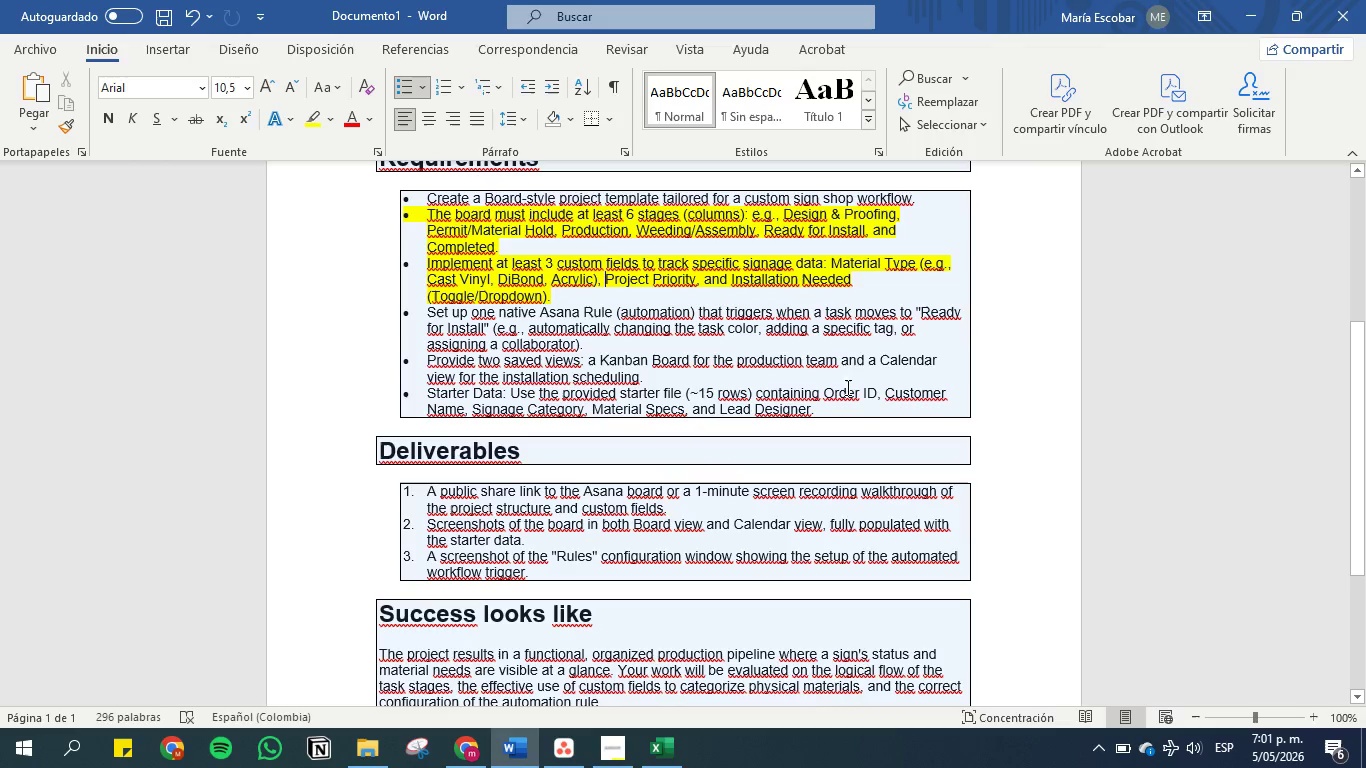 
wait(10.05)
 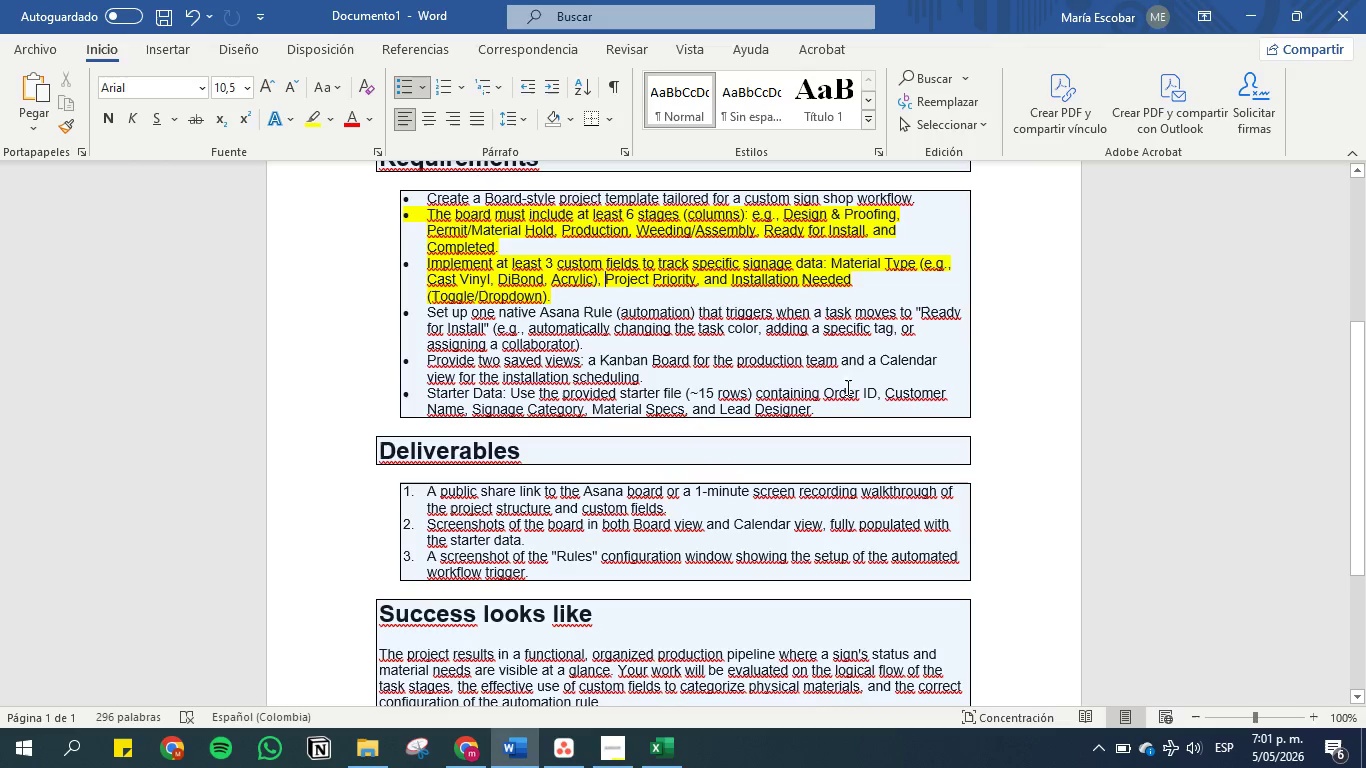 
left_click([508, 744])
 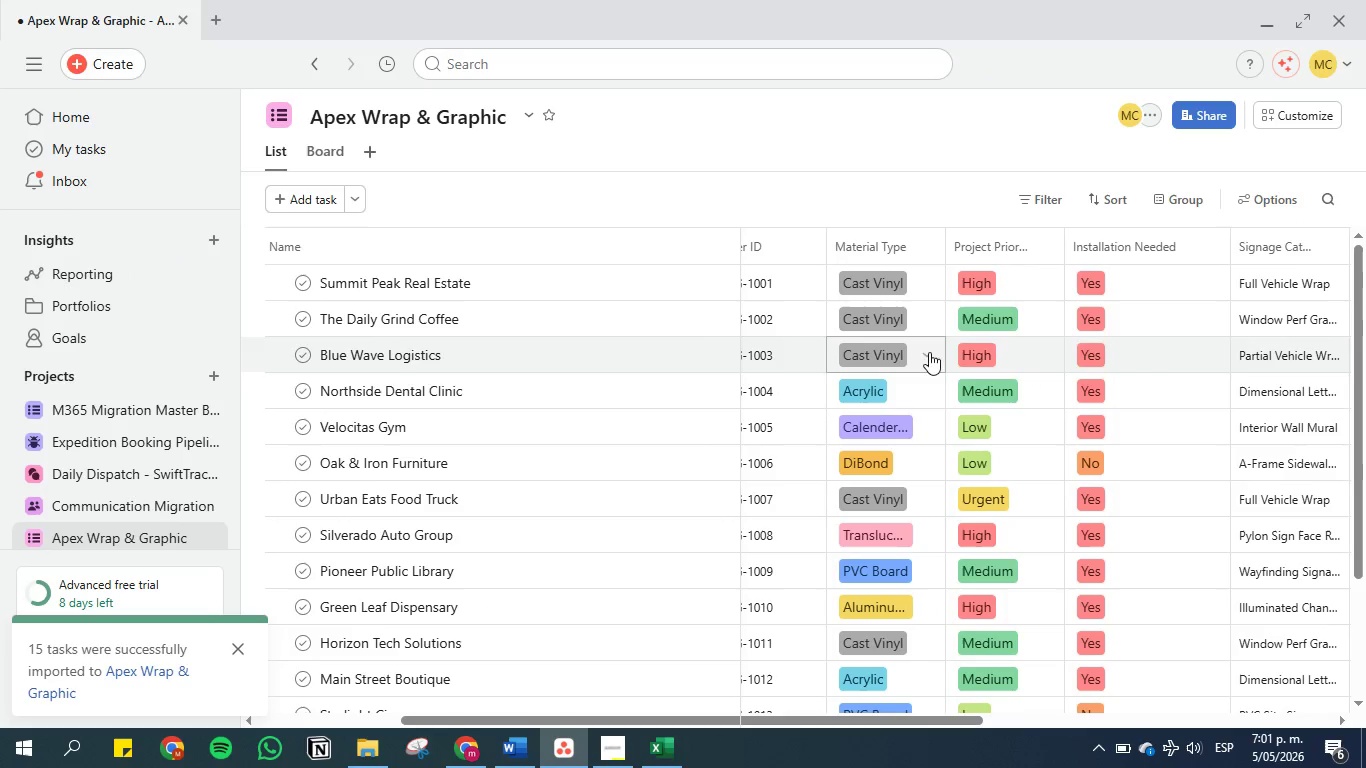 
scroll: coordinate [1037, 384], scroll_direction: down, amount: 1.0
 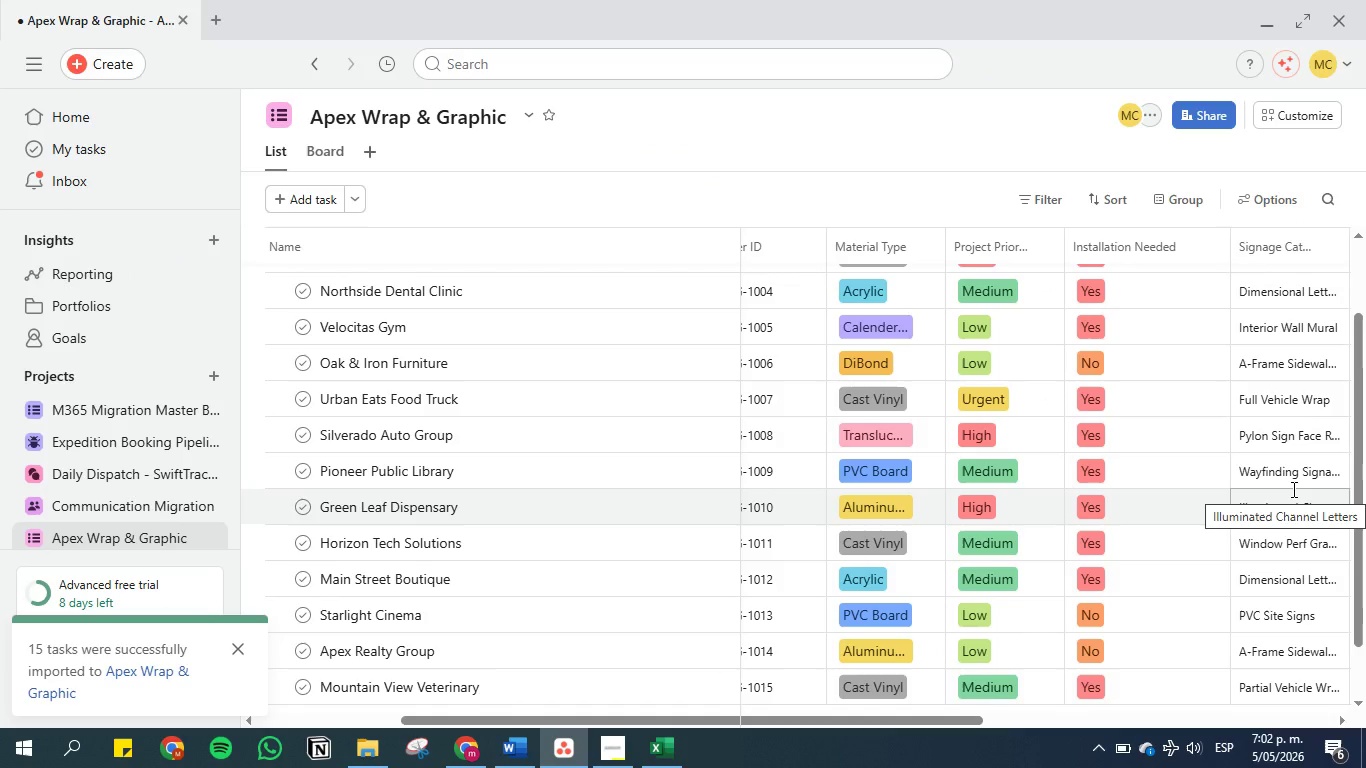 
scroll: coordinate [1303, 438], scroll_direction: up, amount: 4.0
 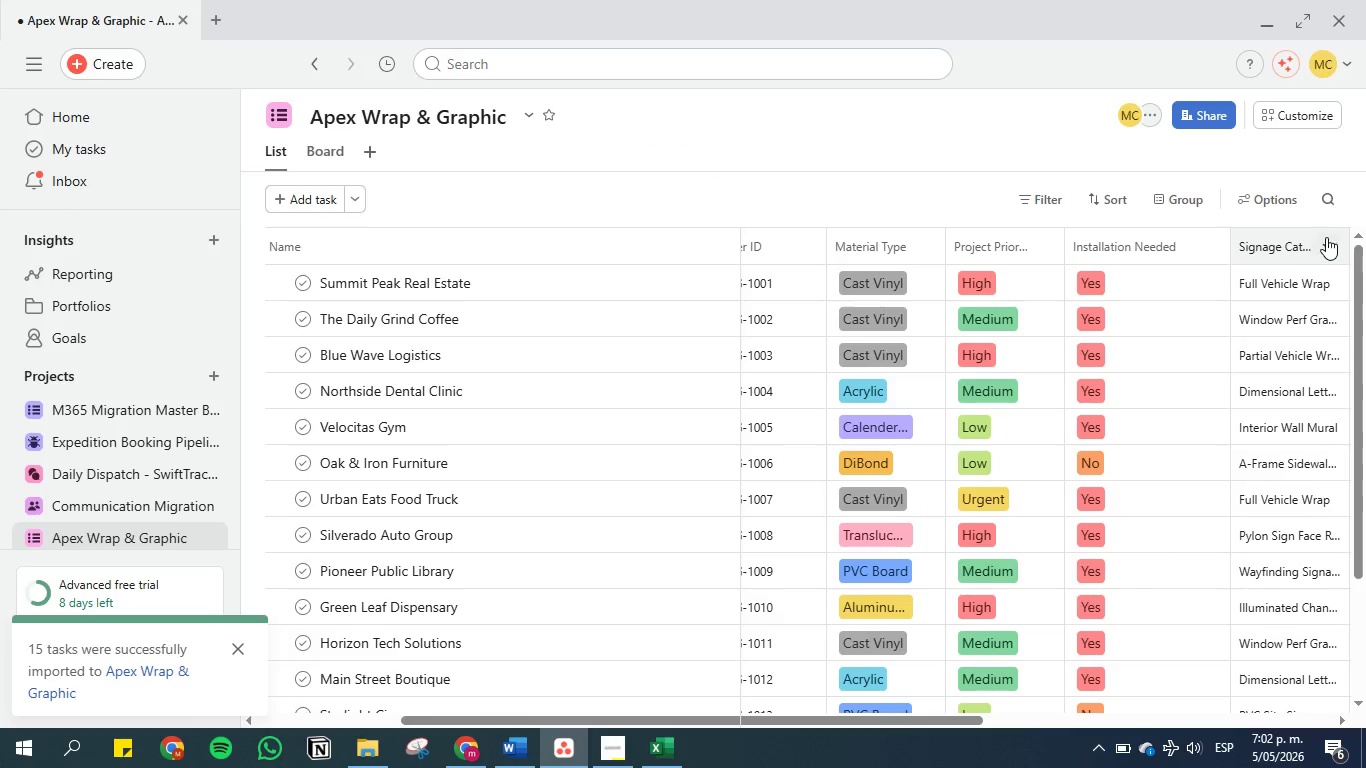 
left_click([1326, 243])
 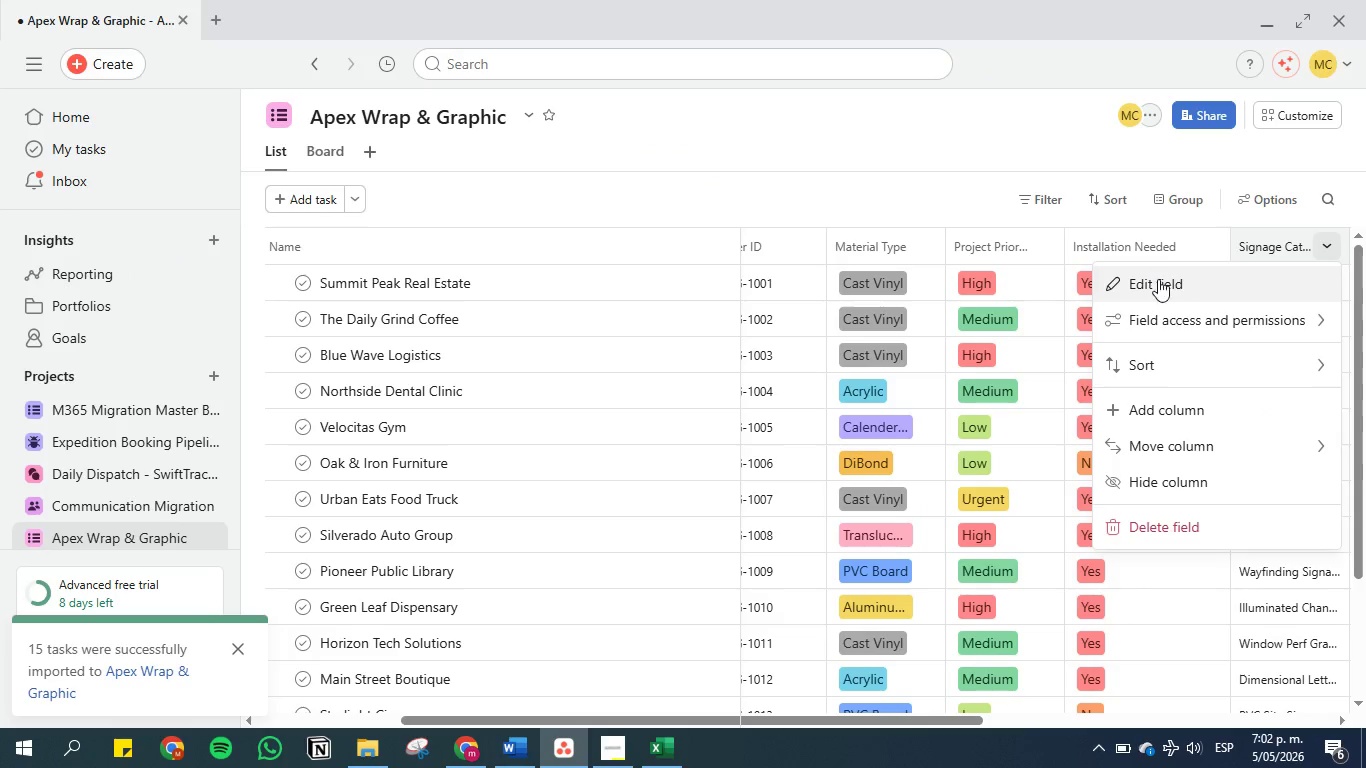 
left_click([1161, 284])
 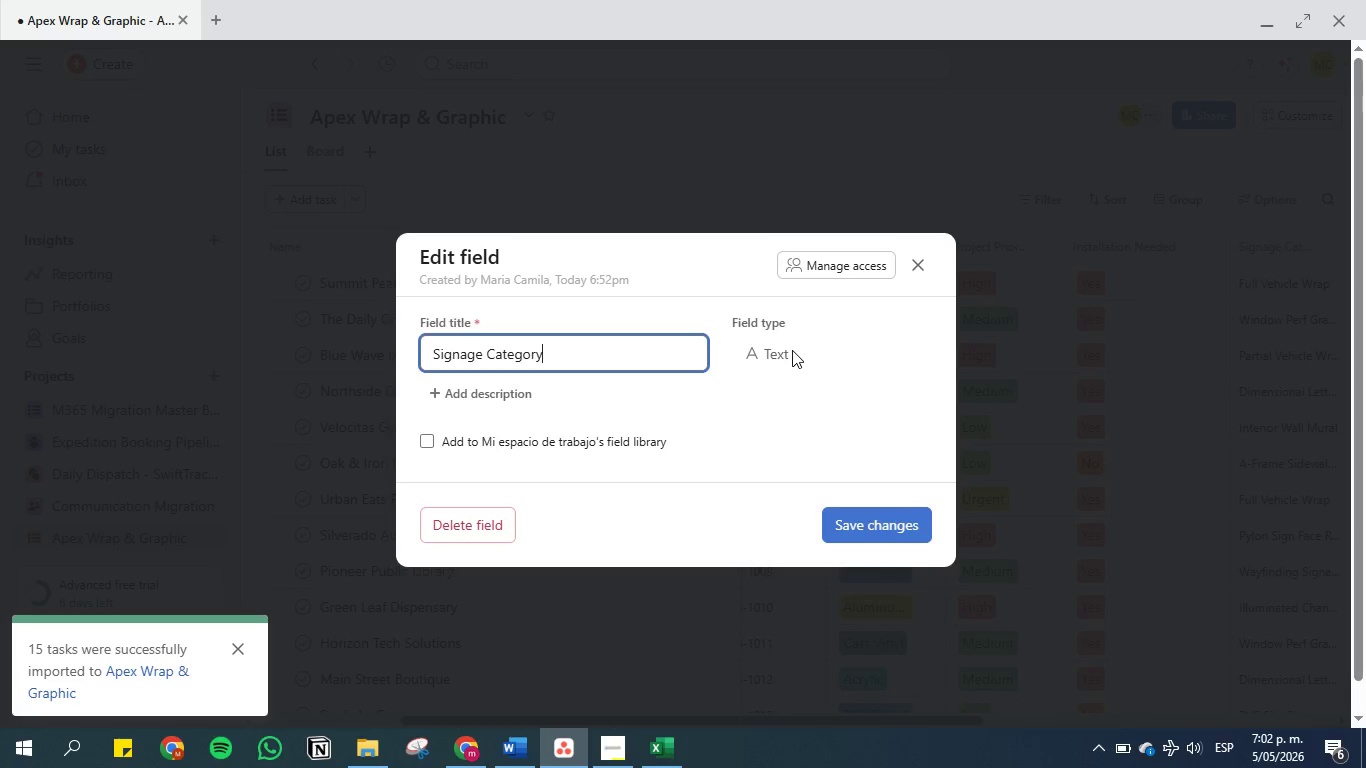 
double_click([788, 352])
 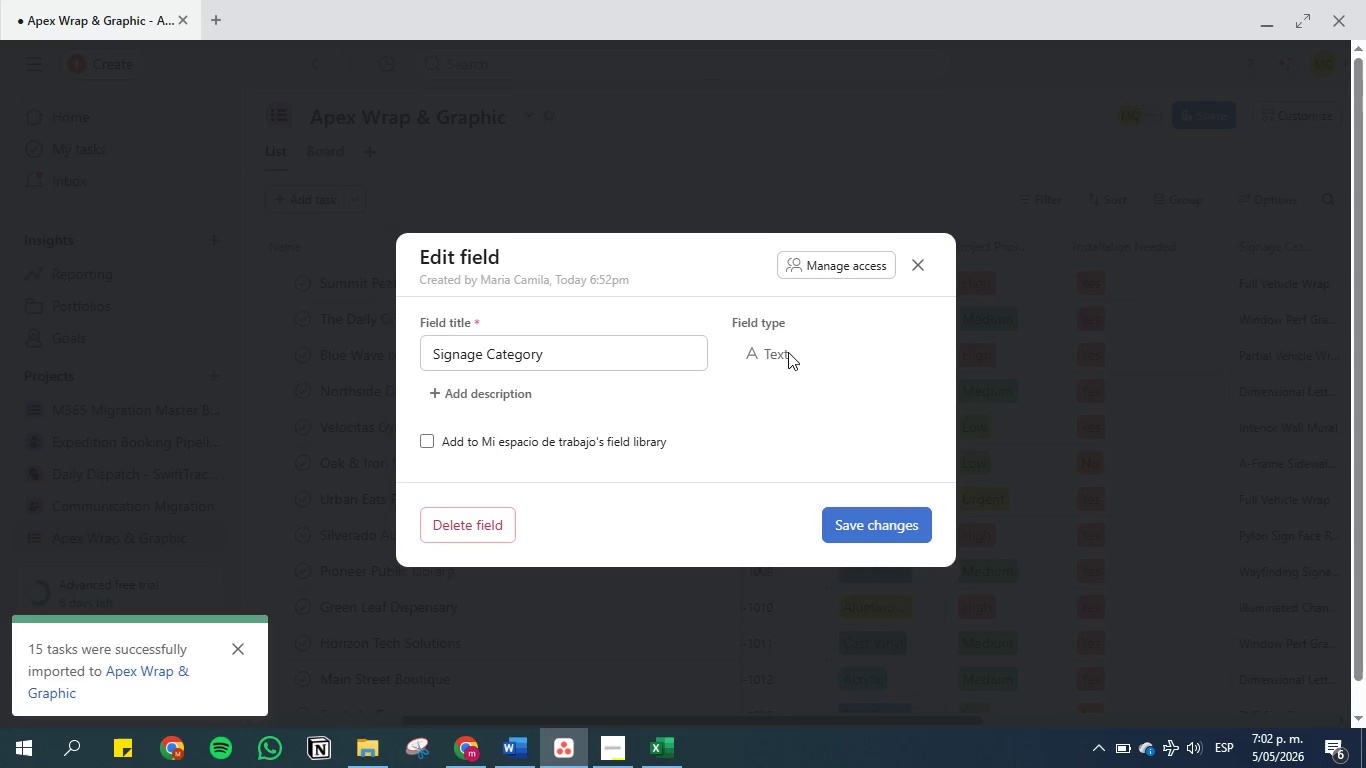 
triple_click([788, 352])
 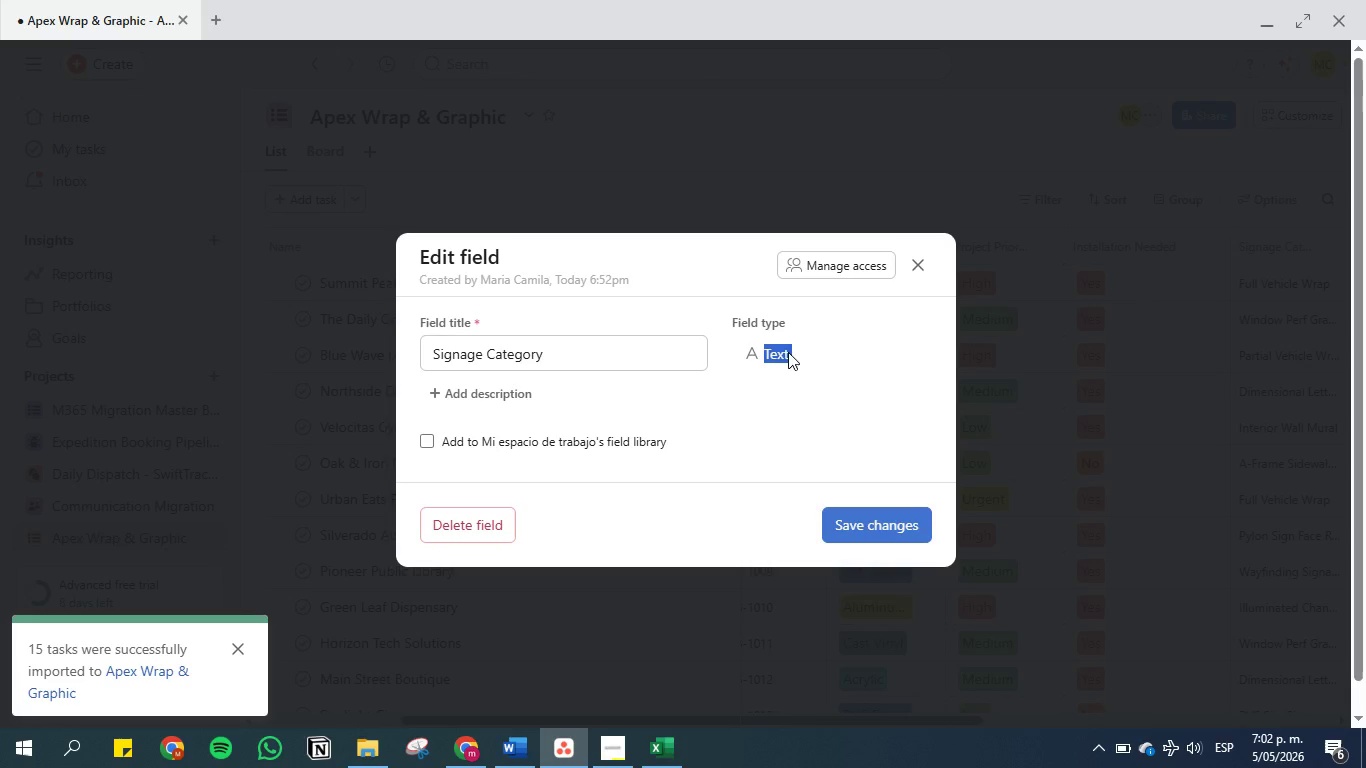 
triple_click([788, 352])
 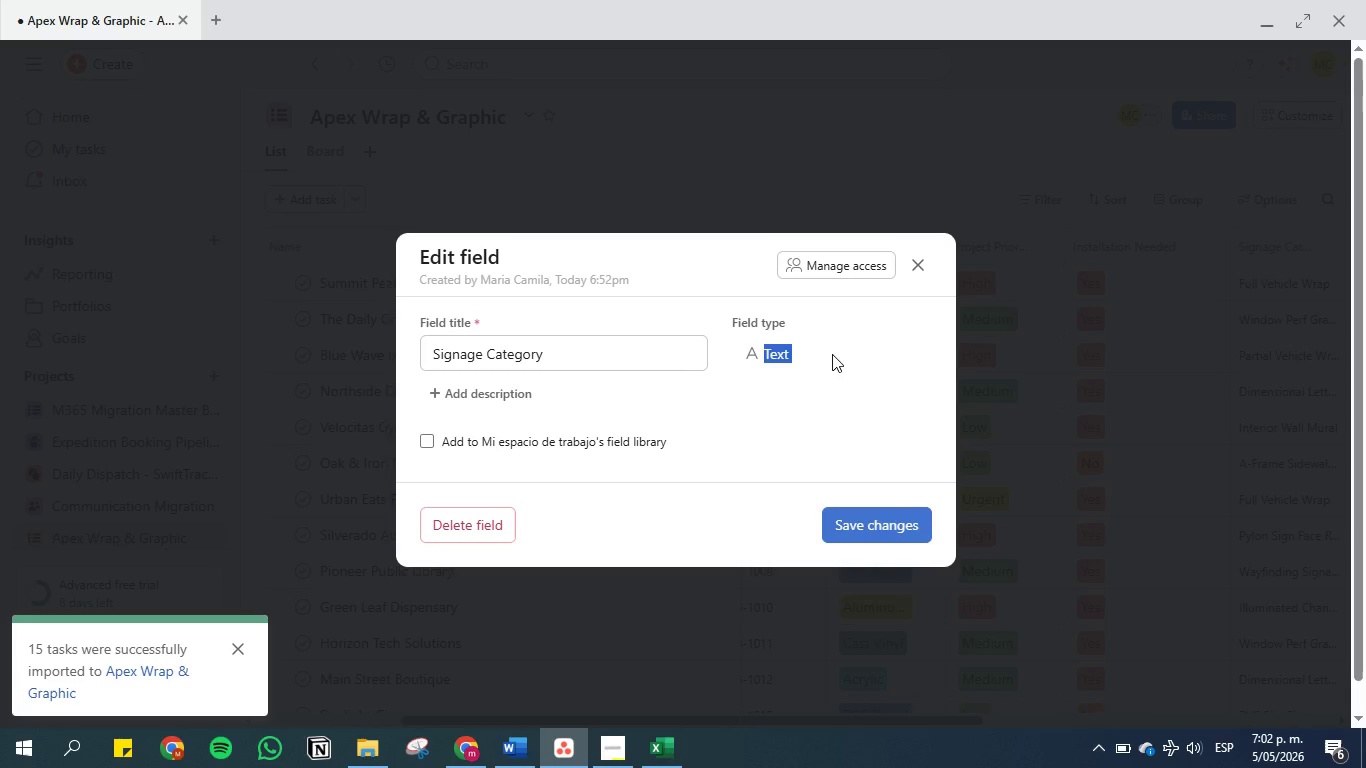 
double_click([832, 354])
 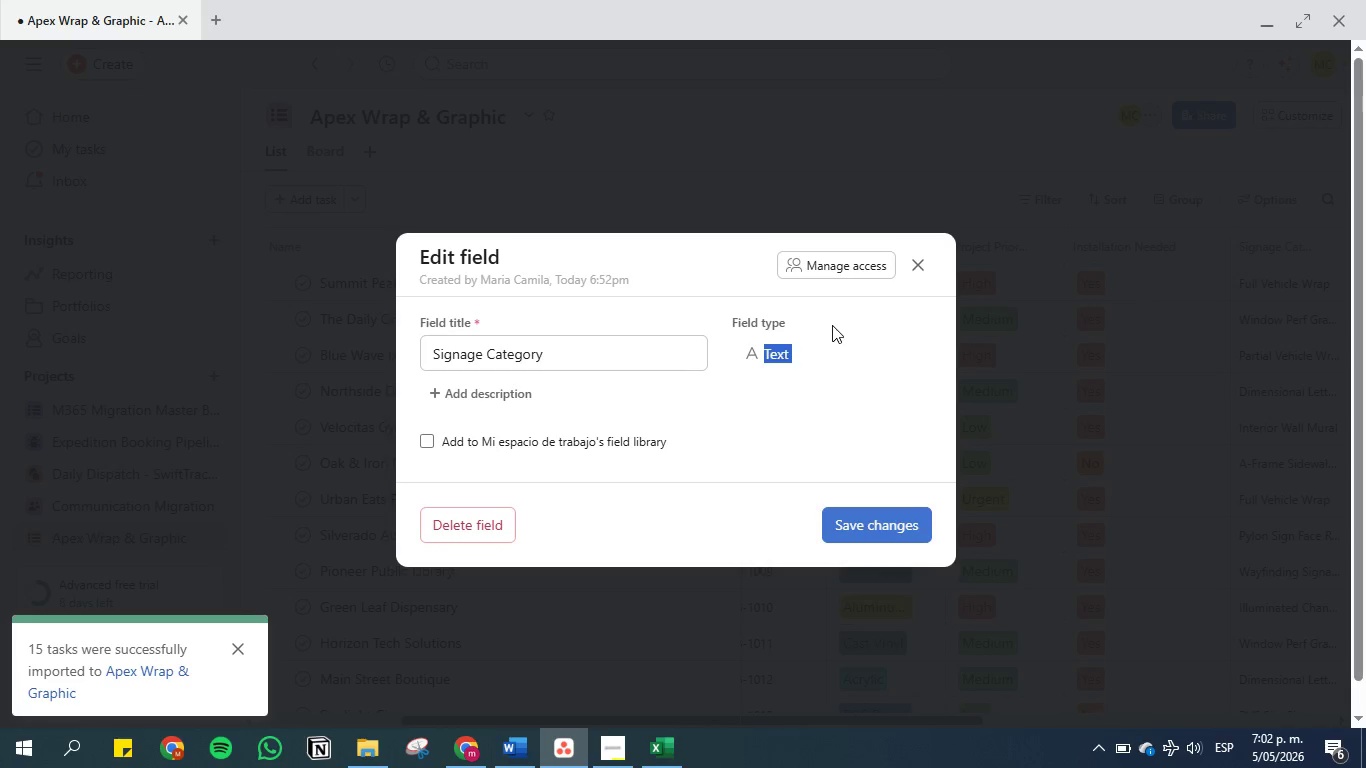 
triple_click([832, 325])
 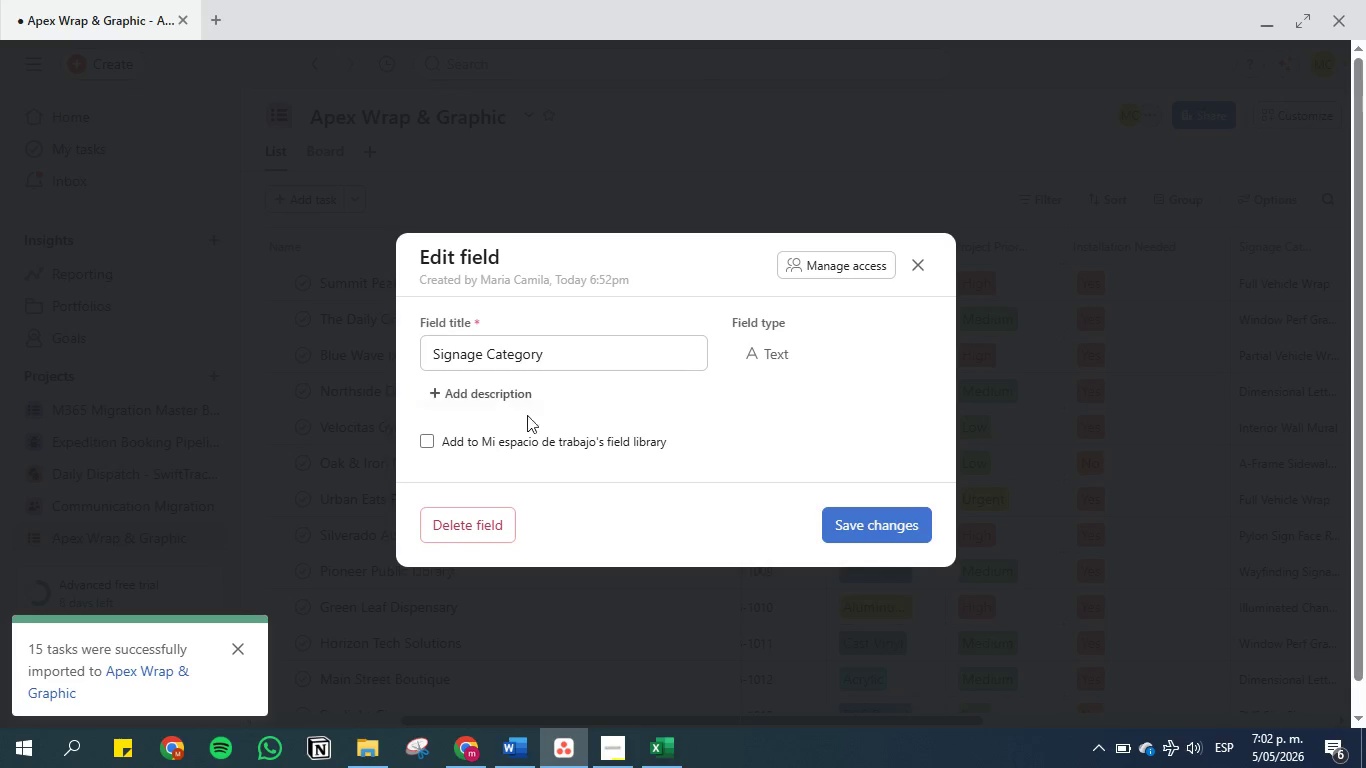 
wait(5.95)
 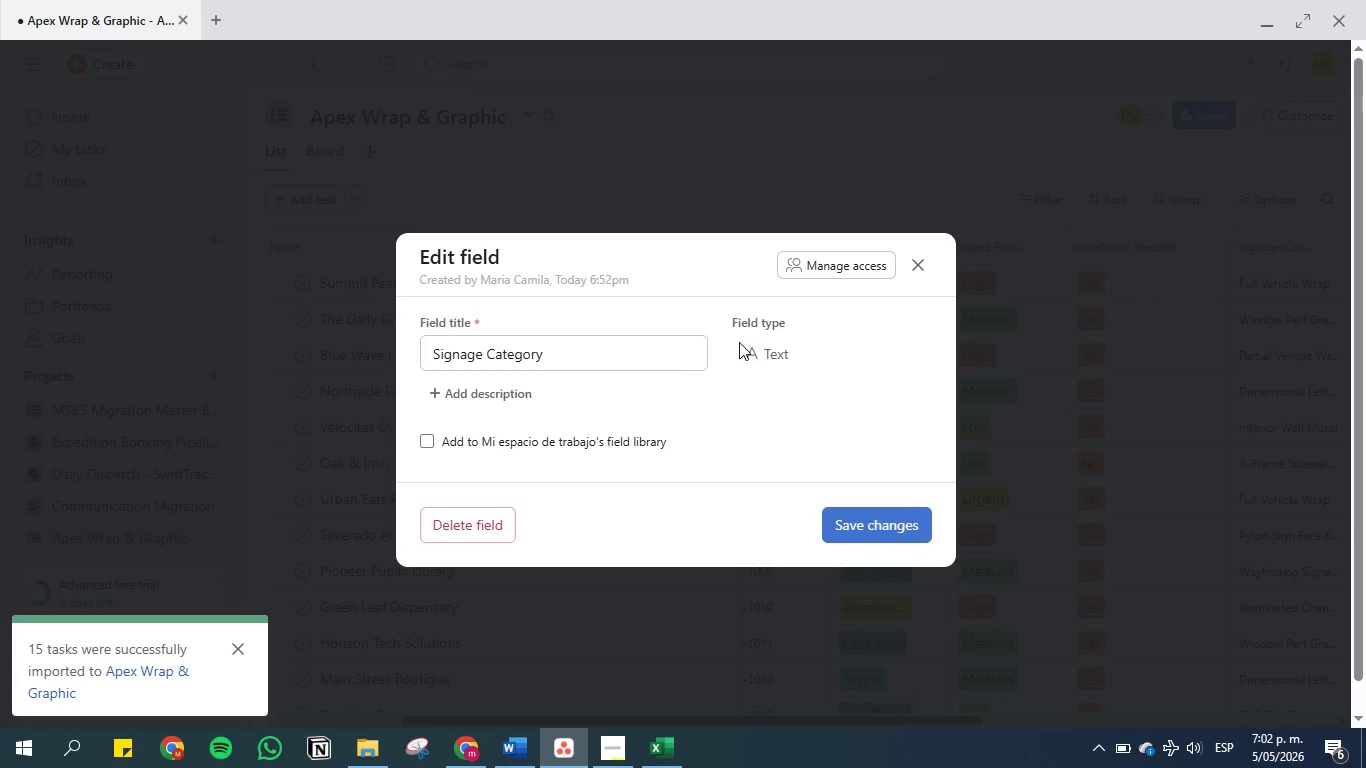 
left_click([913, 264])
 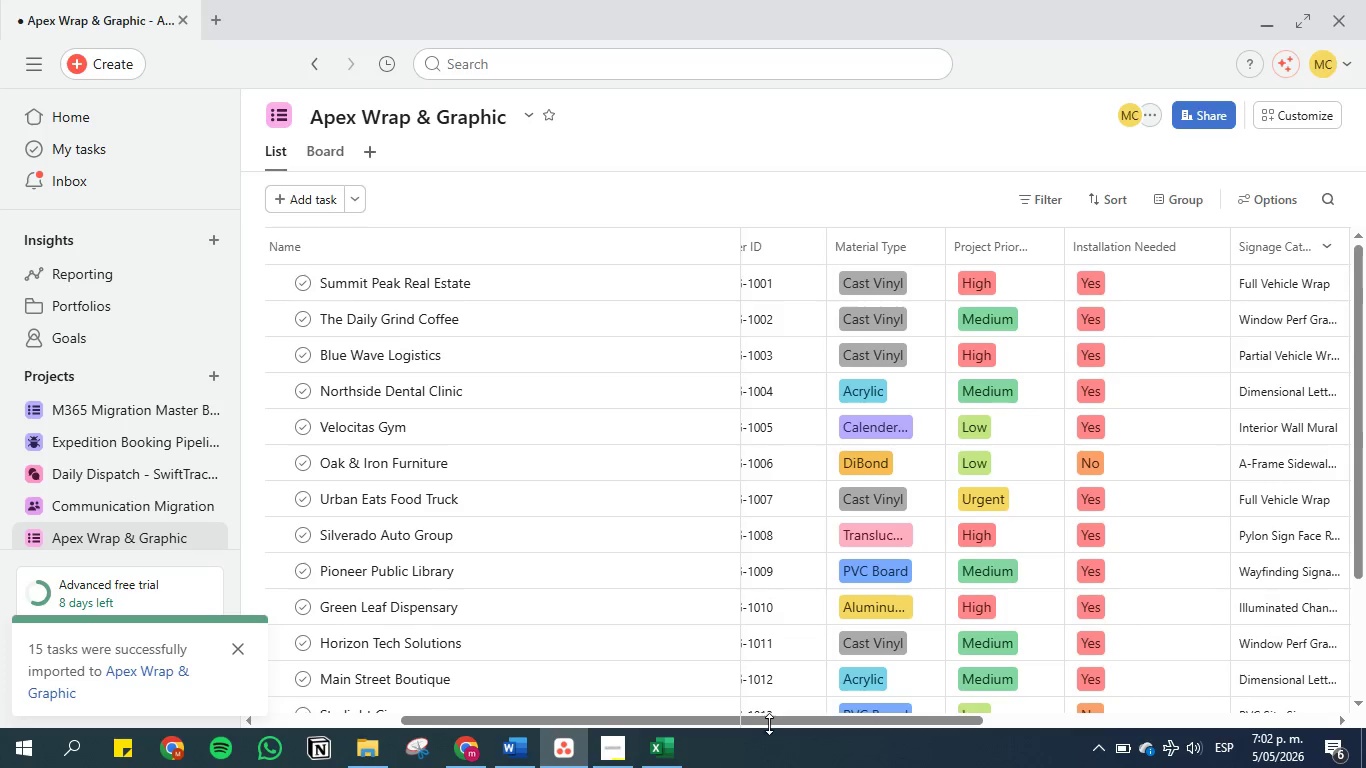 
left_click_drag(start_coordinate=[769, 721], to_coordinate=[1015, 714])
 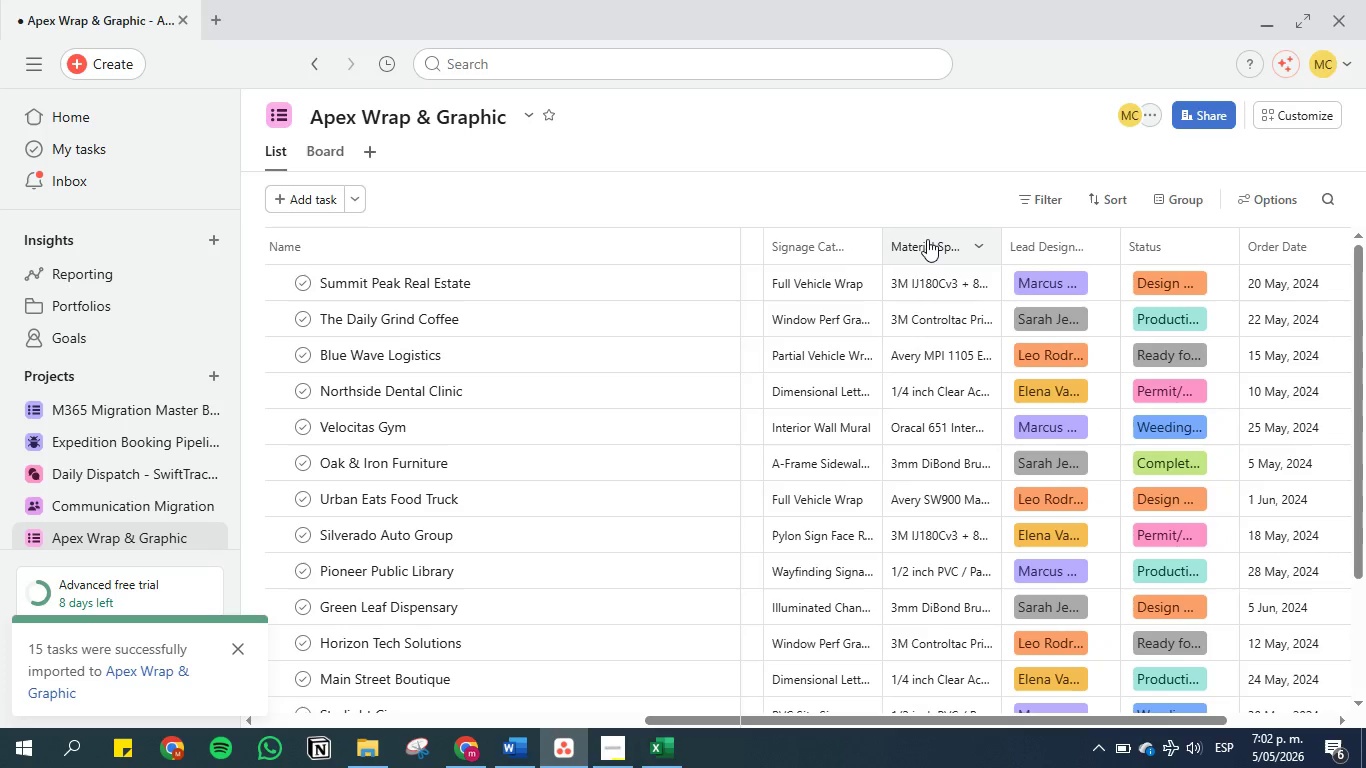 
left_click([927, 239])
 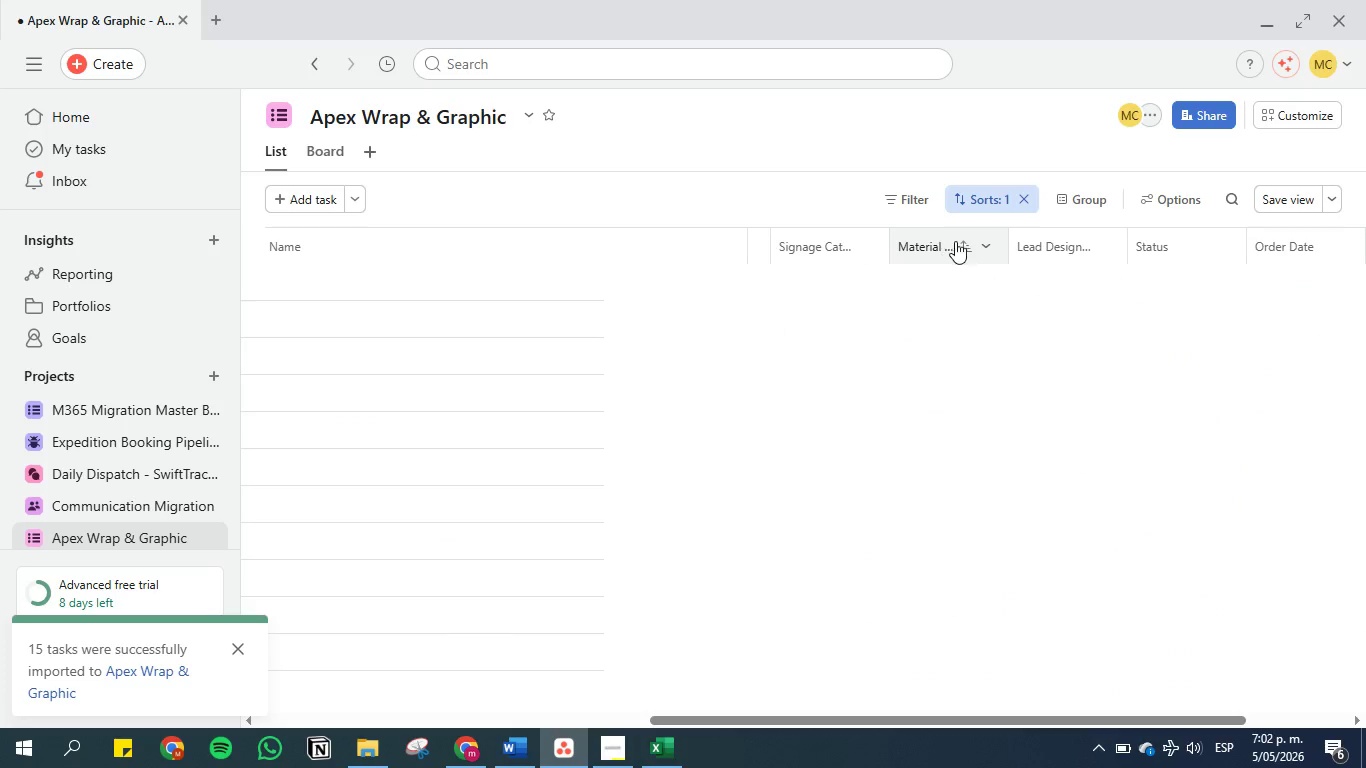 
mouse_move([992, 258])
 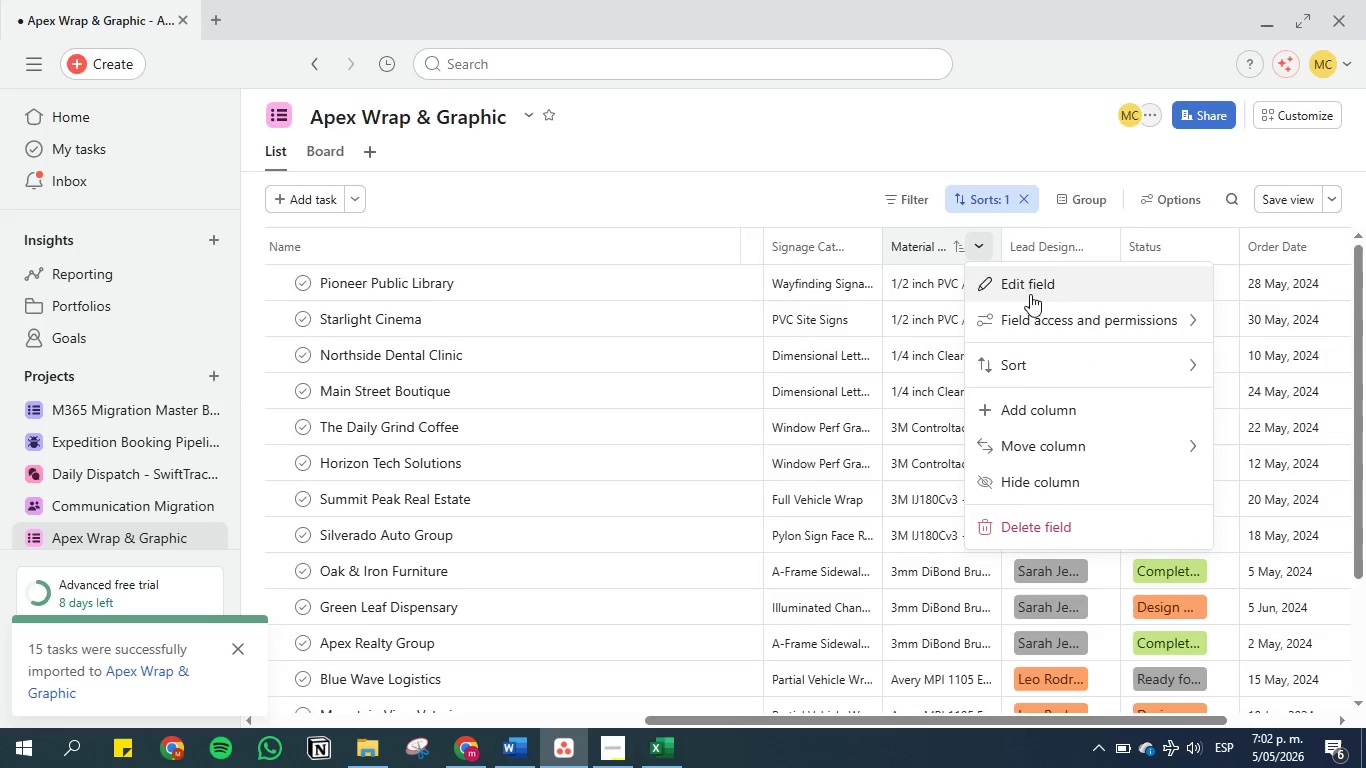 
left_click([1030, 294])
 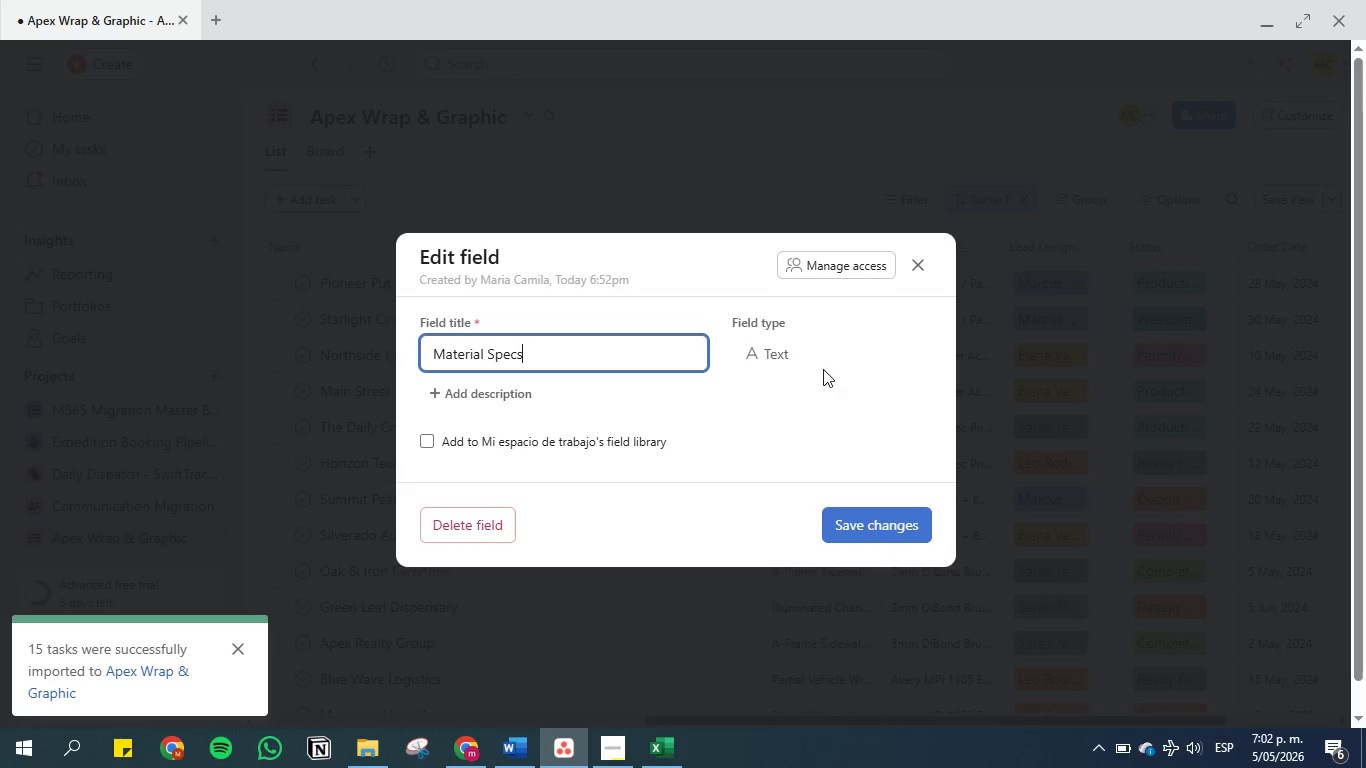 
double_click([827, 339])
 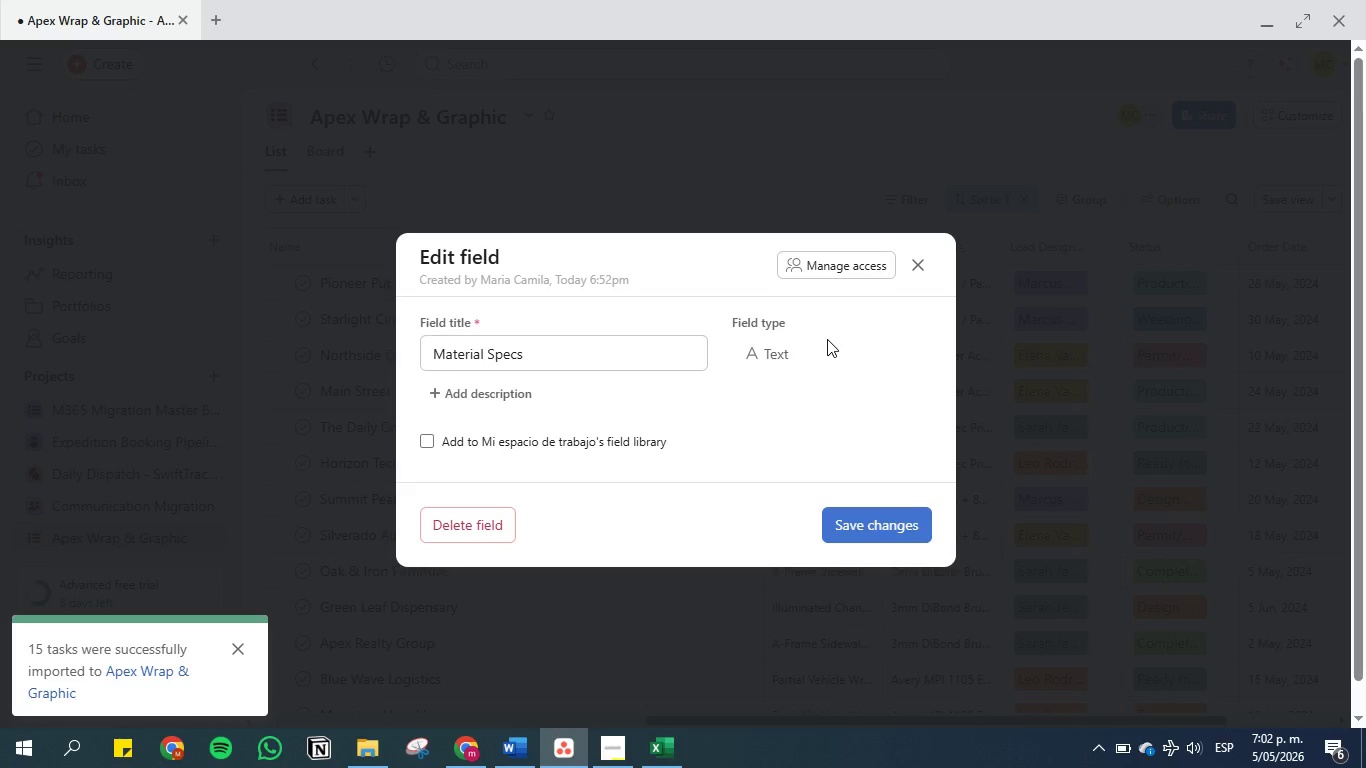 
triple_click([827, 339])
 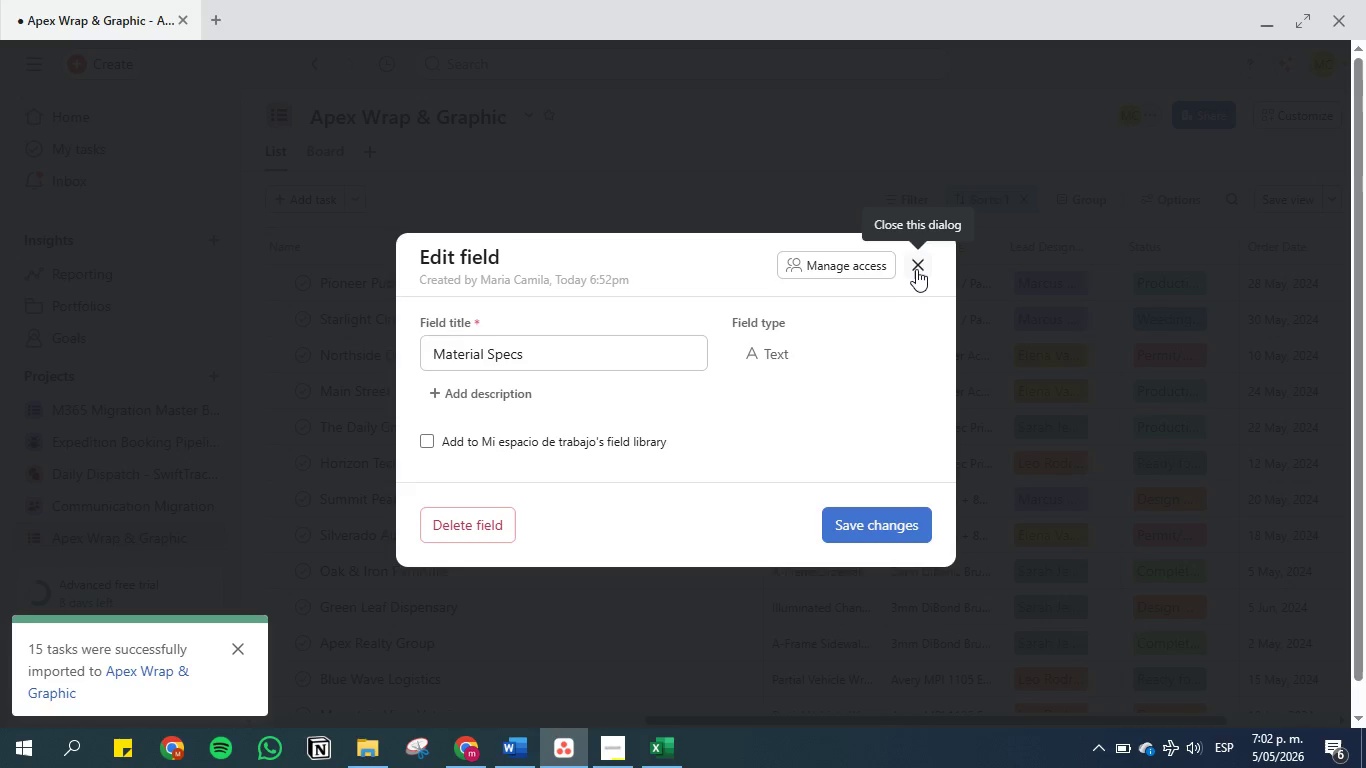 
left_click([917, 267])
 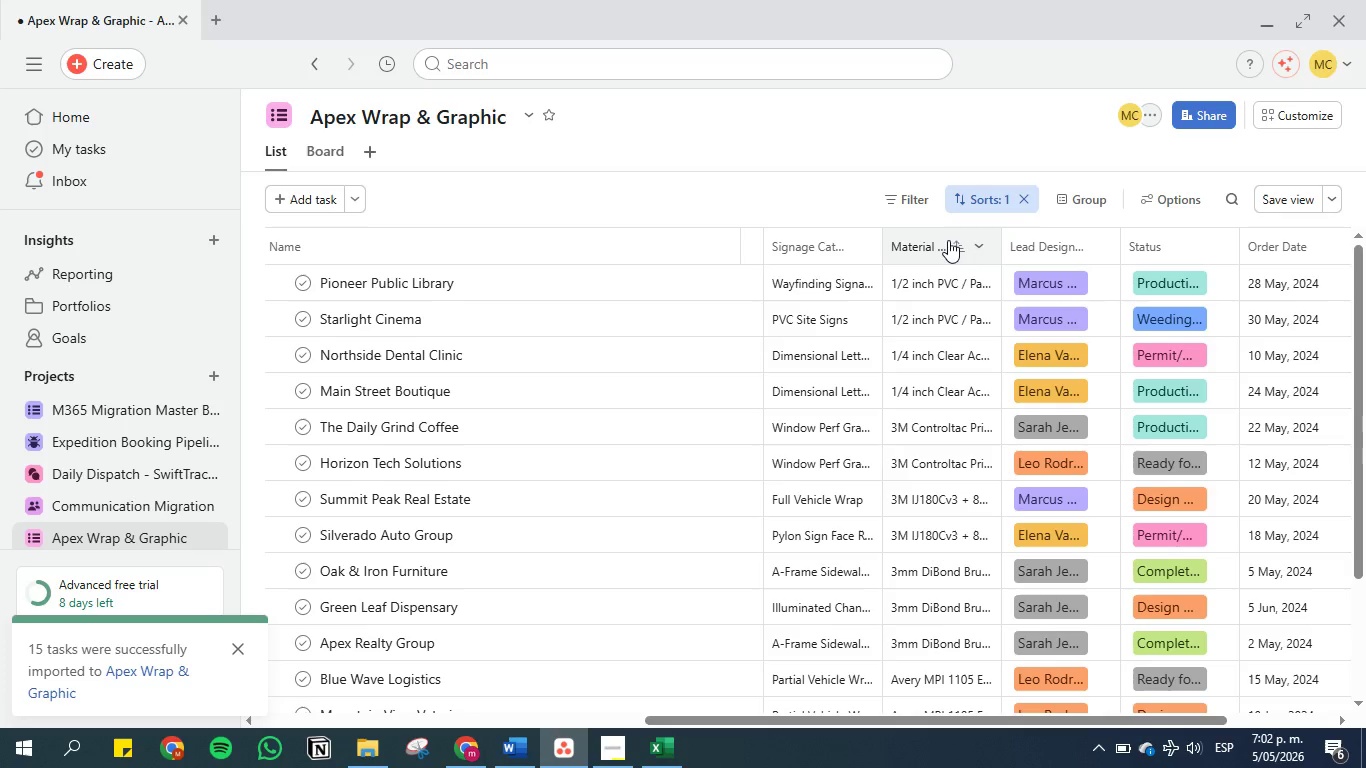 
left_click([1022, 196])
 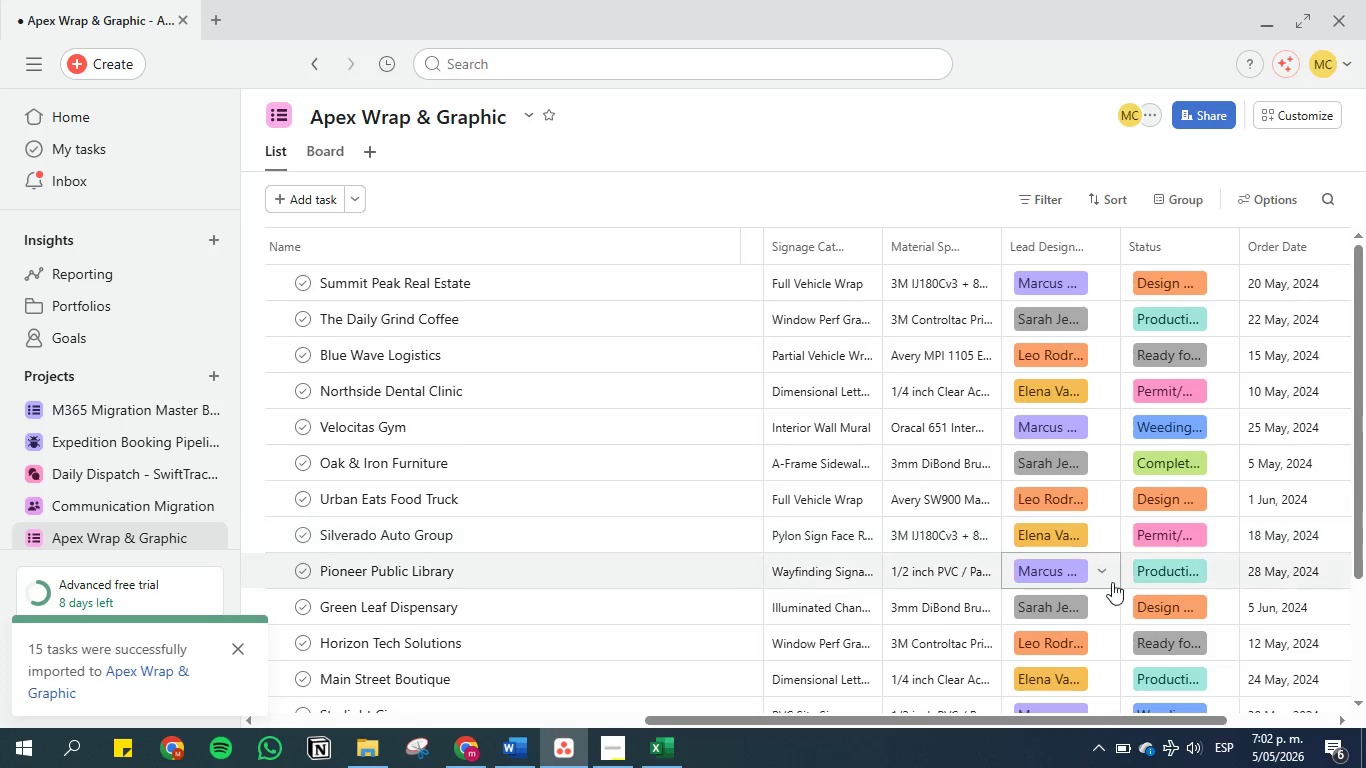 
left_click_drag(start_coordinate=[1171, 247], to_coordinate=[1093, 249])
 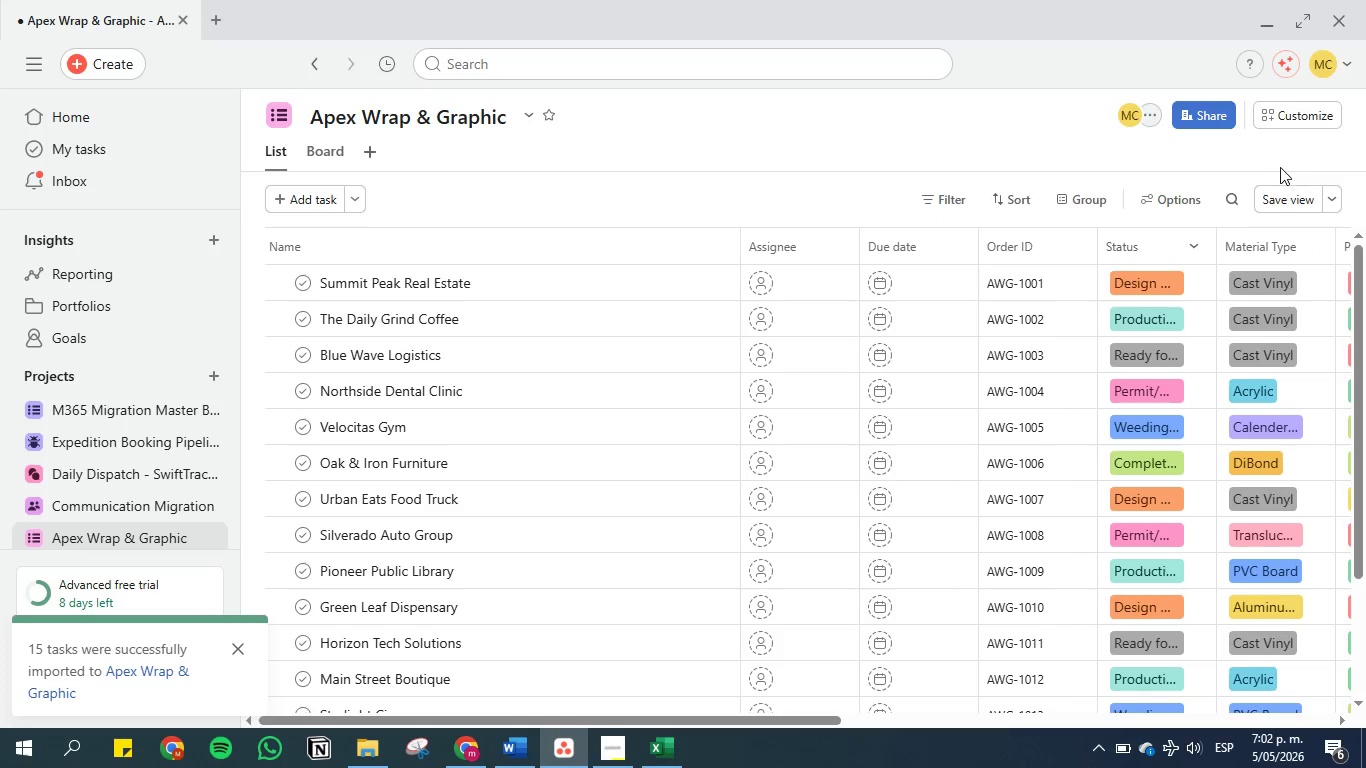 
left_click([1278, 195])
 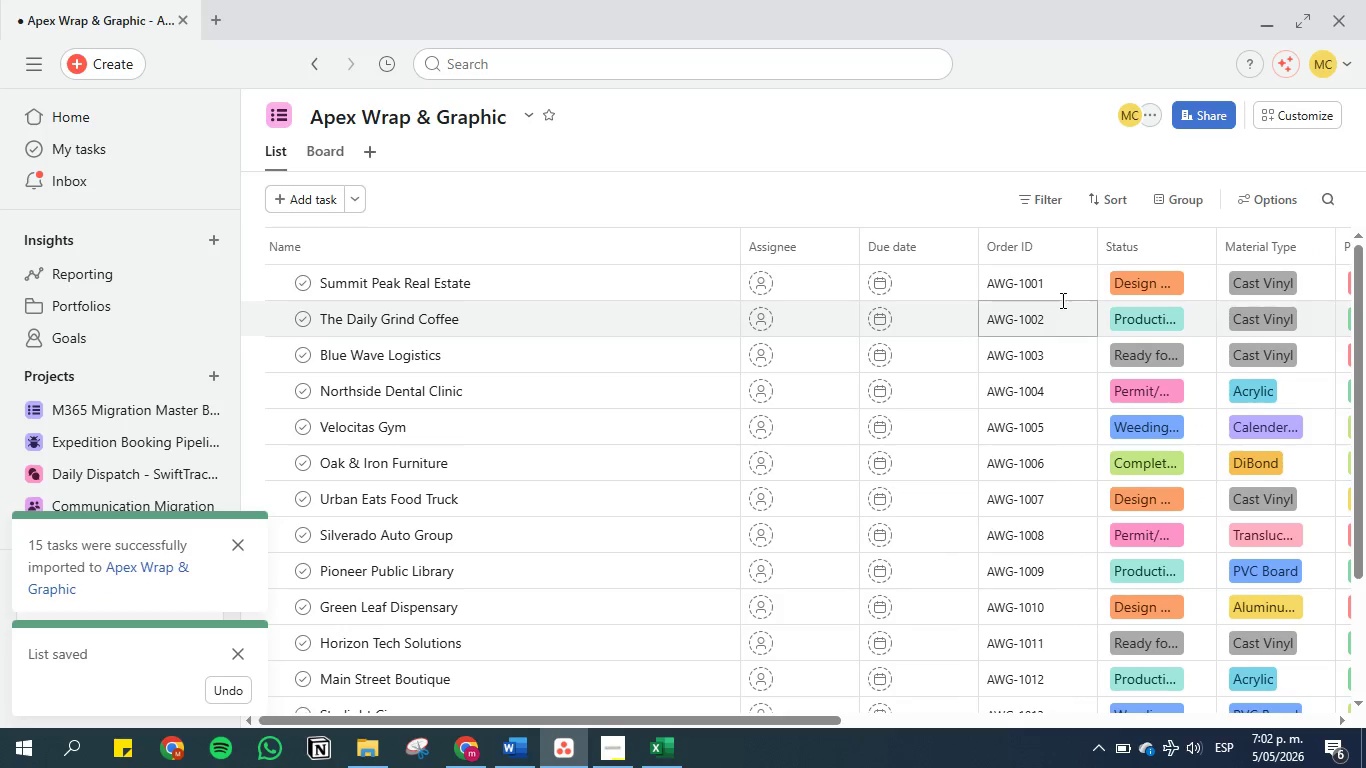 
left_click_drag(start_coordinate=[1100, 250], to_coordinate=[1040, 252])
 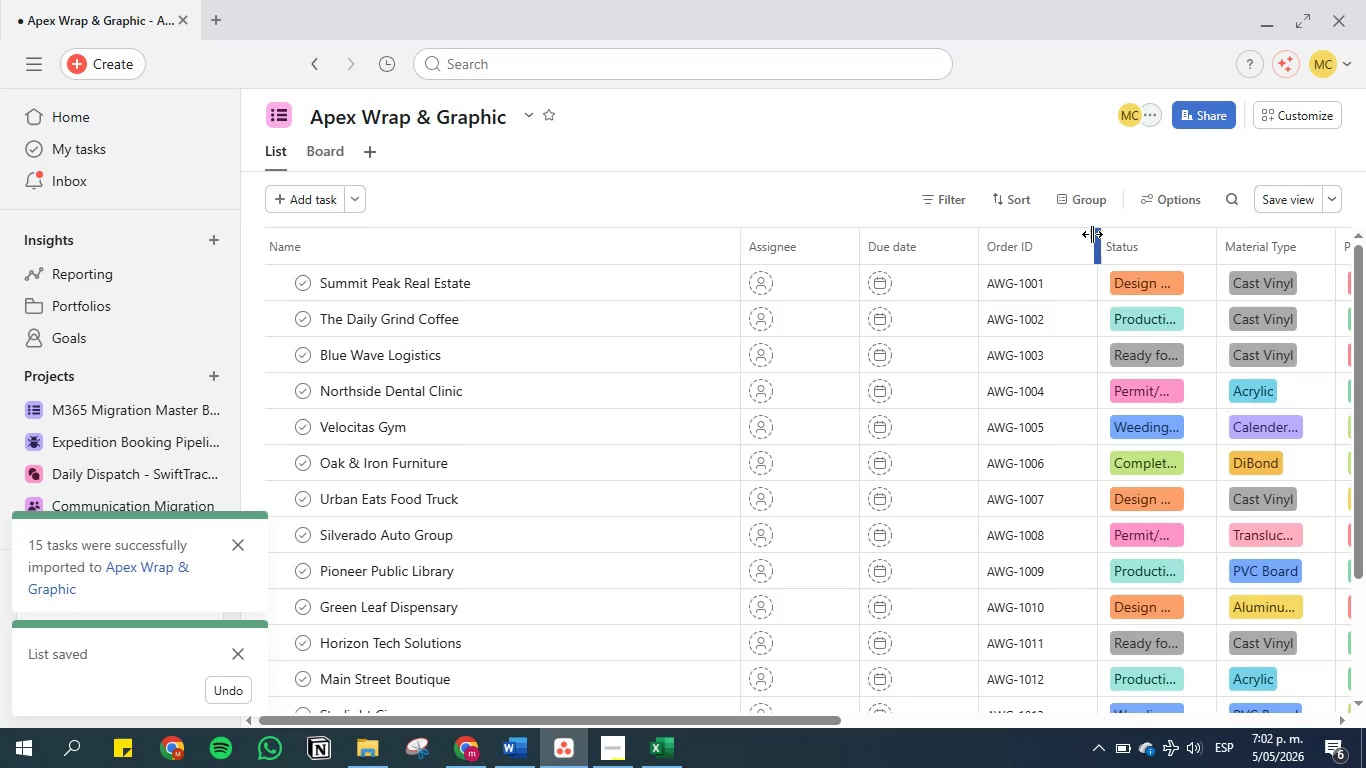 
left_click_drag(start_coordinate=[1092, 234], to_coordinate=[1060, 231])
 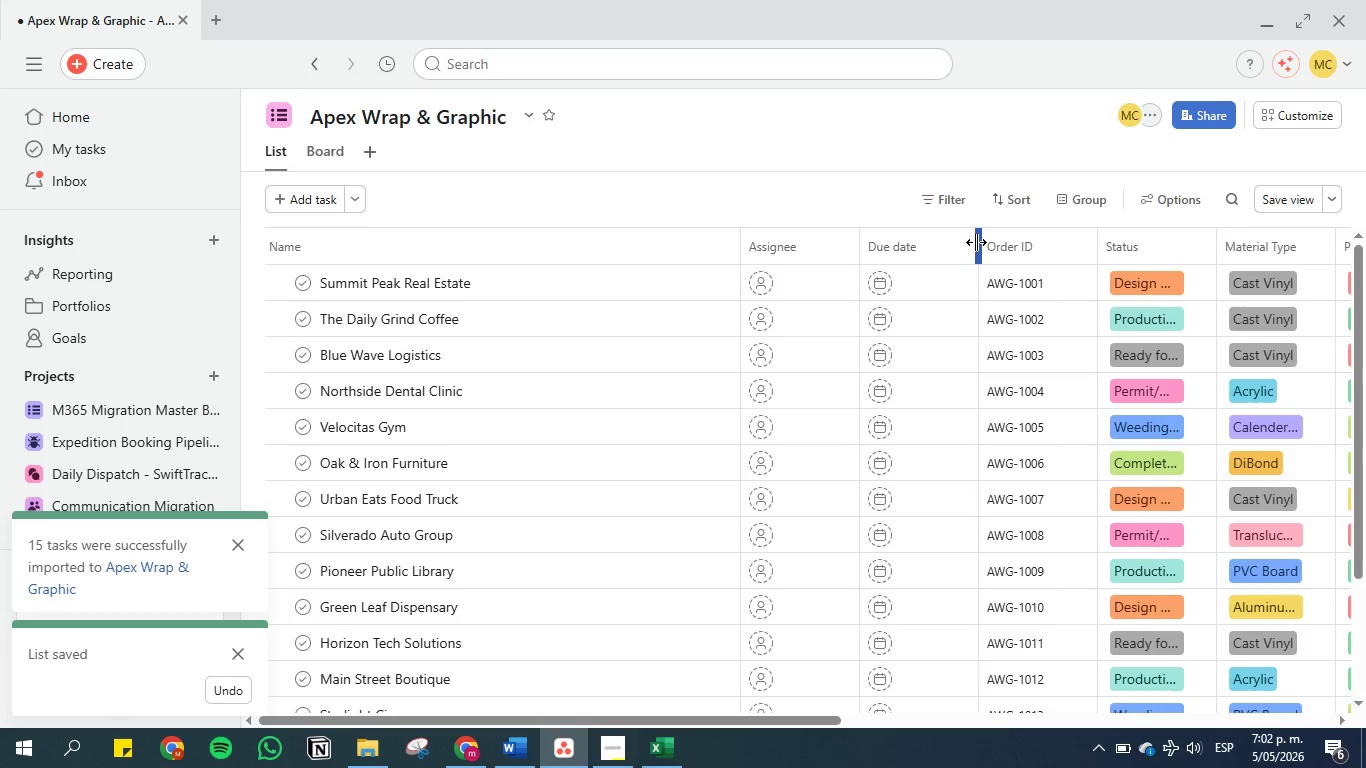 
double_click([976, 242])
 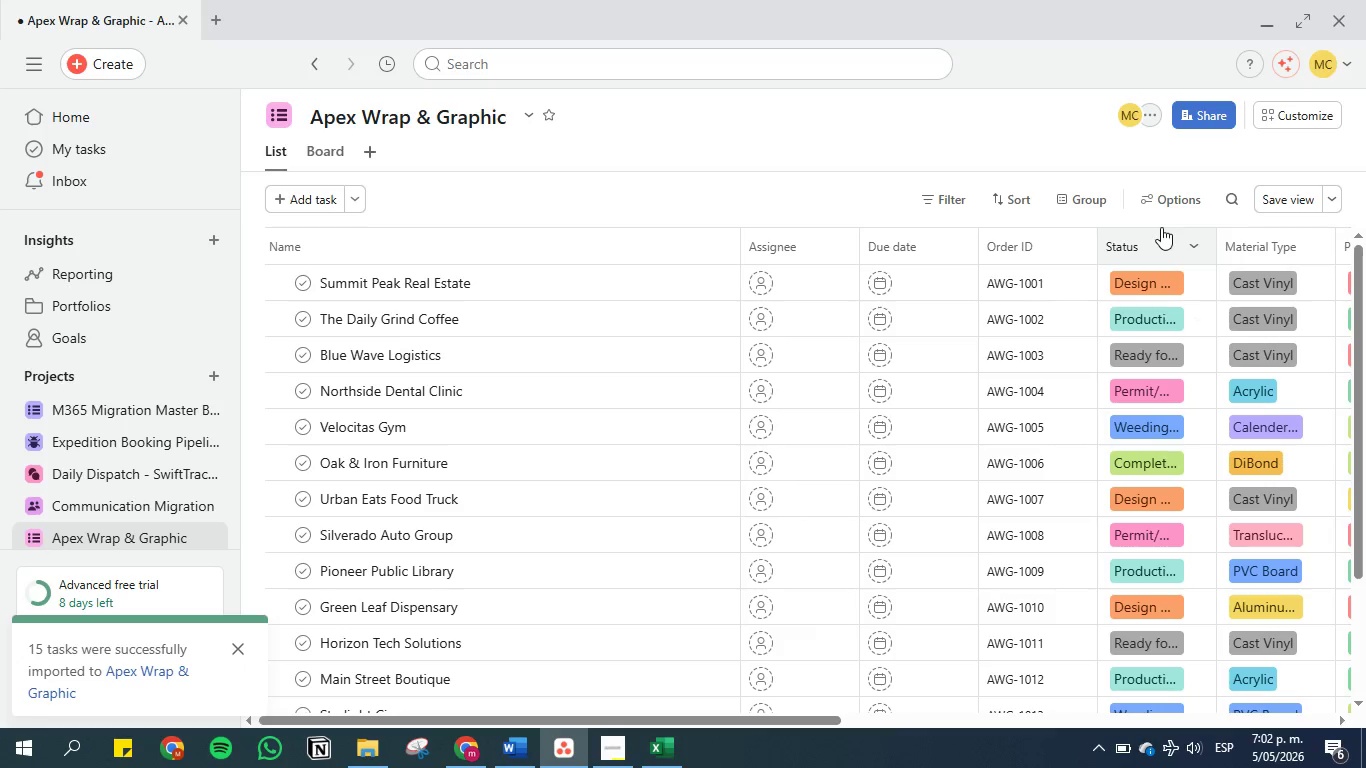 
double_click([1274, 185])
 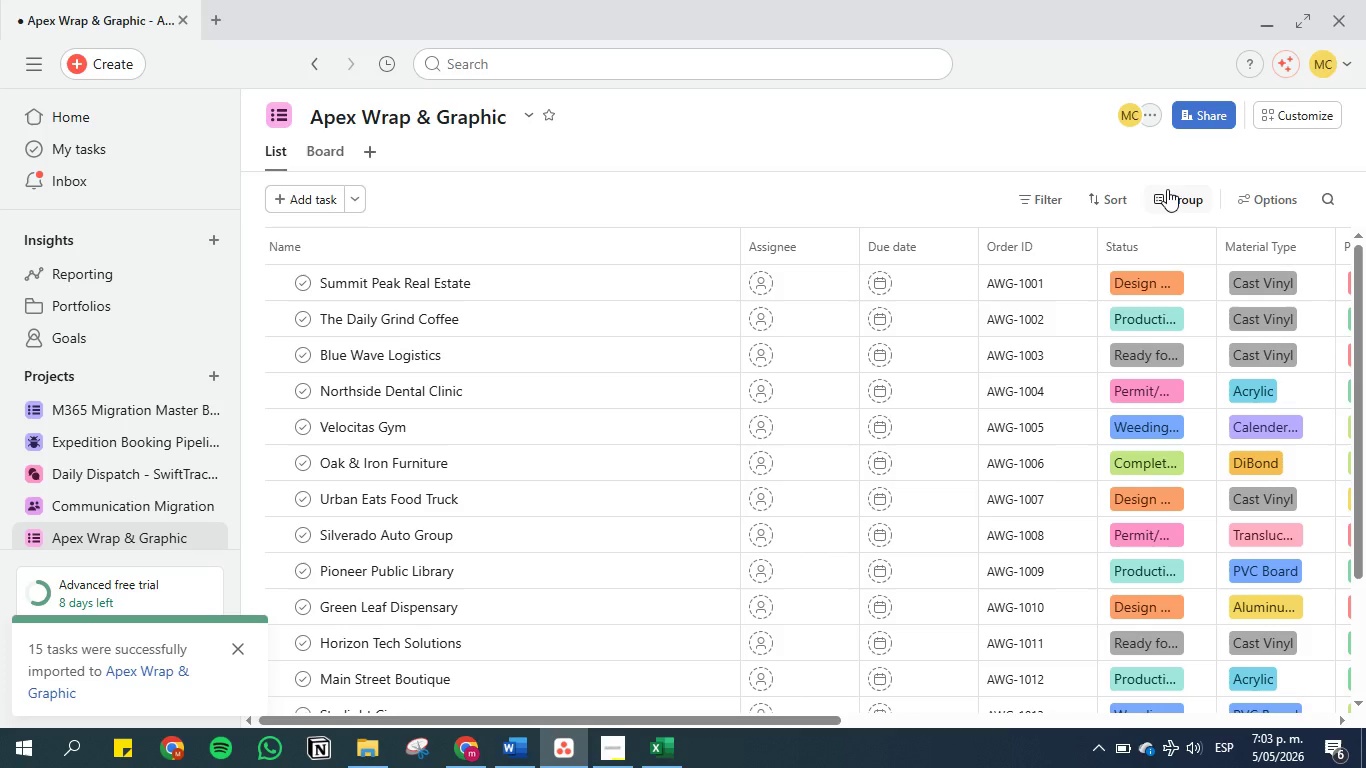 
wait(65.81)
 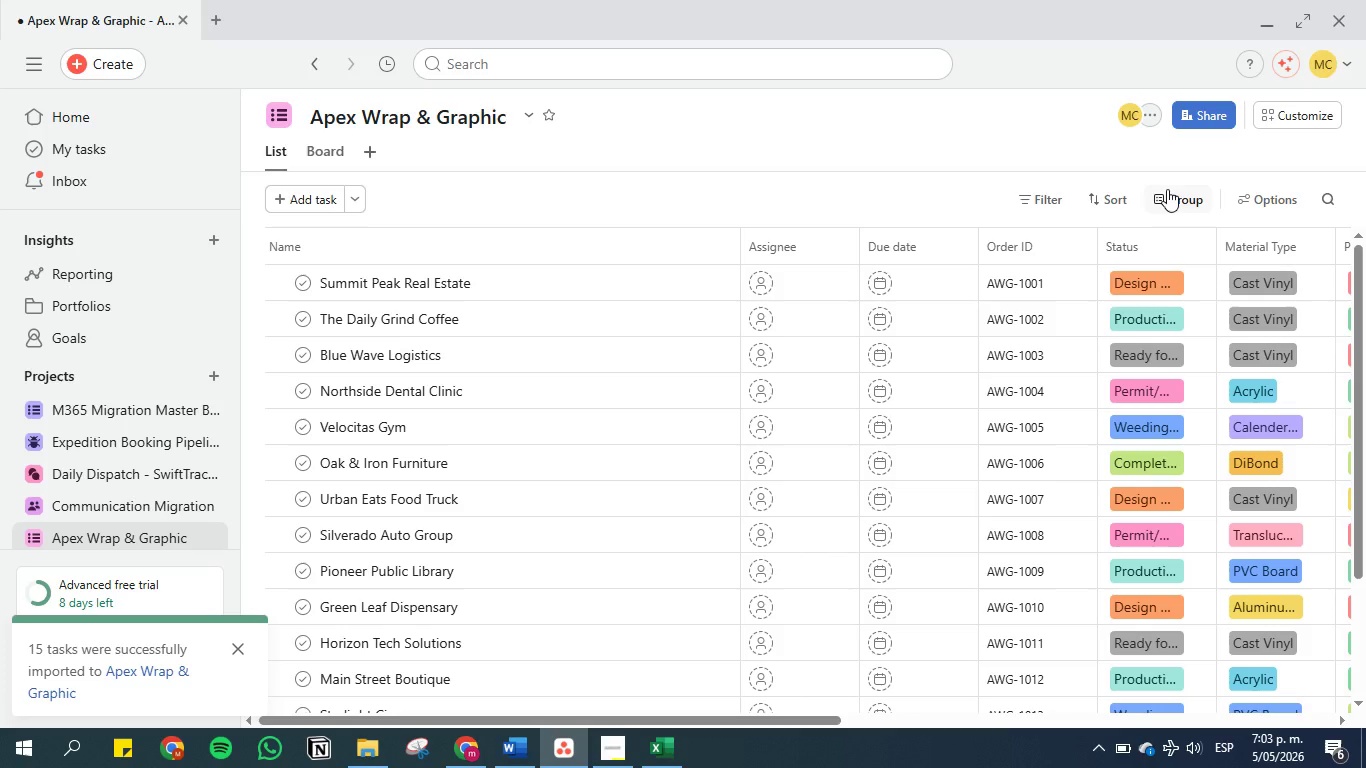 
left_click([503, 756])
 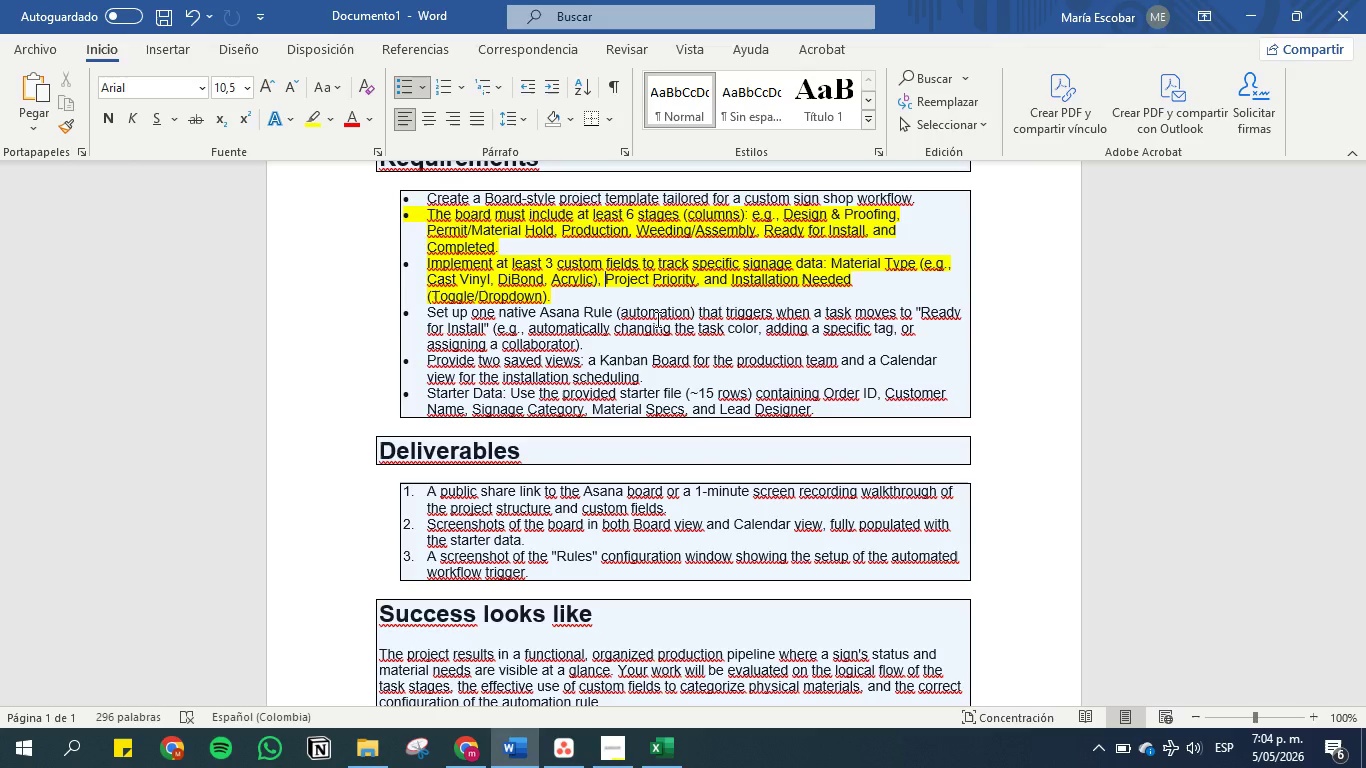 
wait(55.72)
 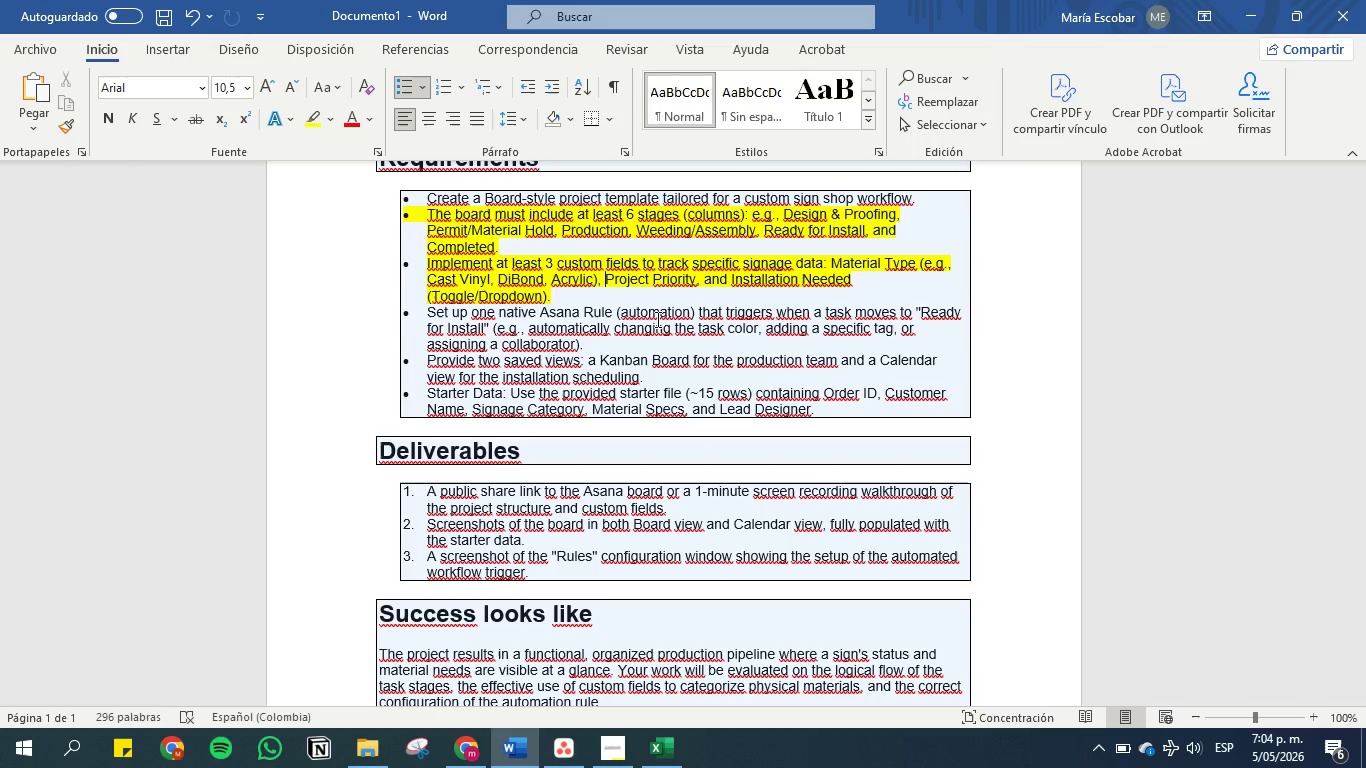 
scroll: coordinate [652, 268], scroll_direction: down, amount: 2.0
 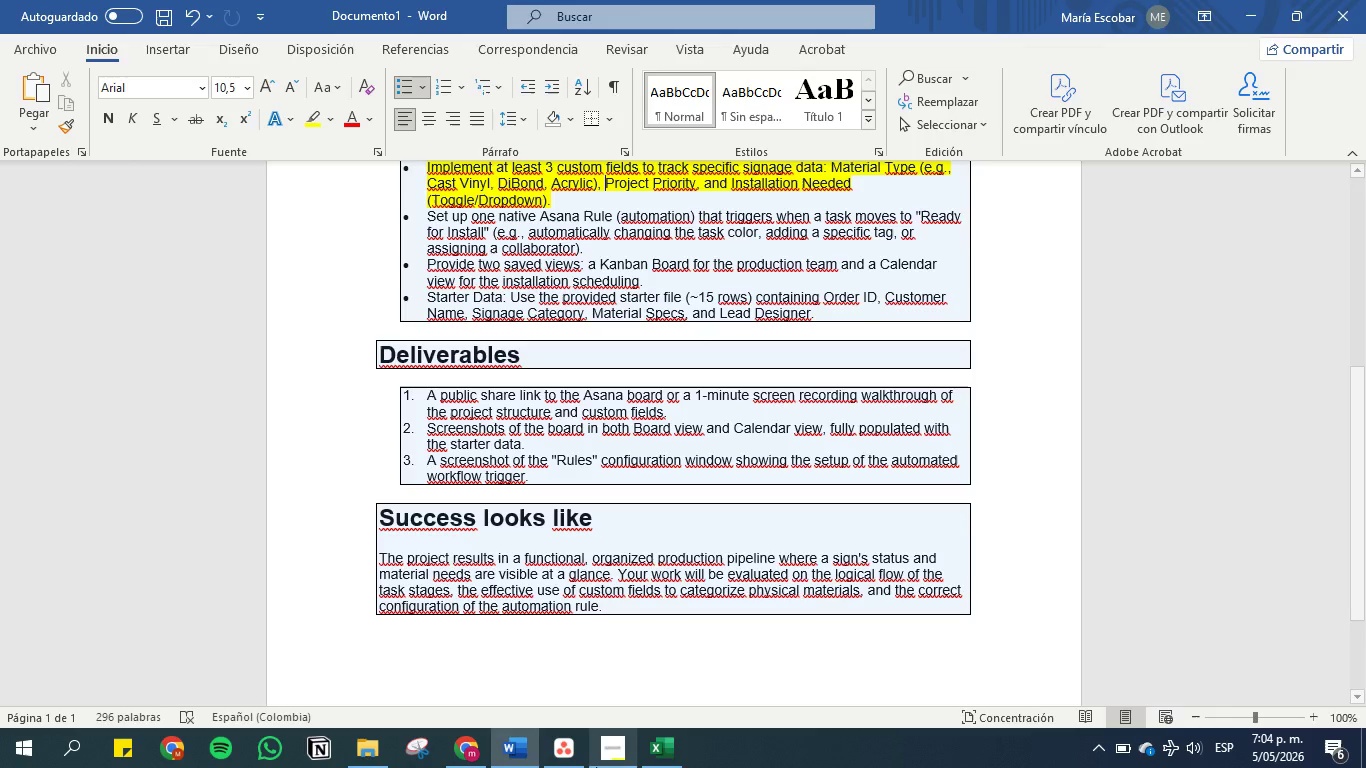 
left_click([601, 763])